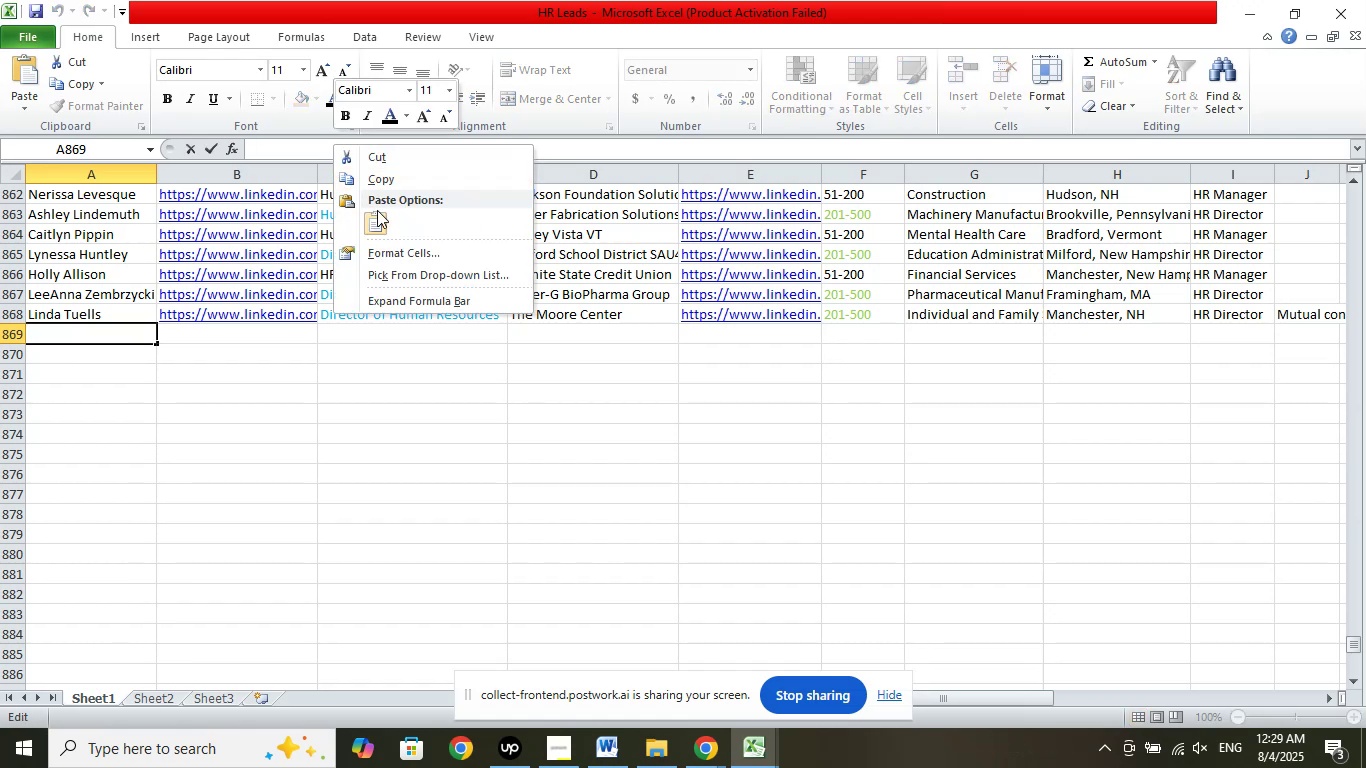 
left_click([377, 219])
 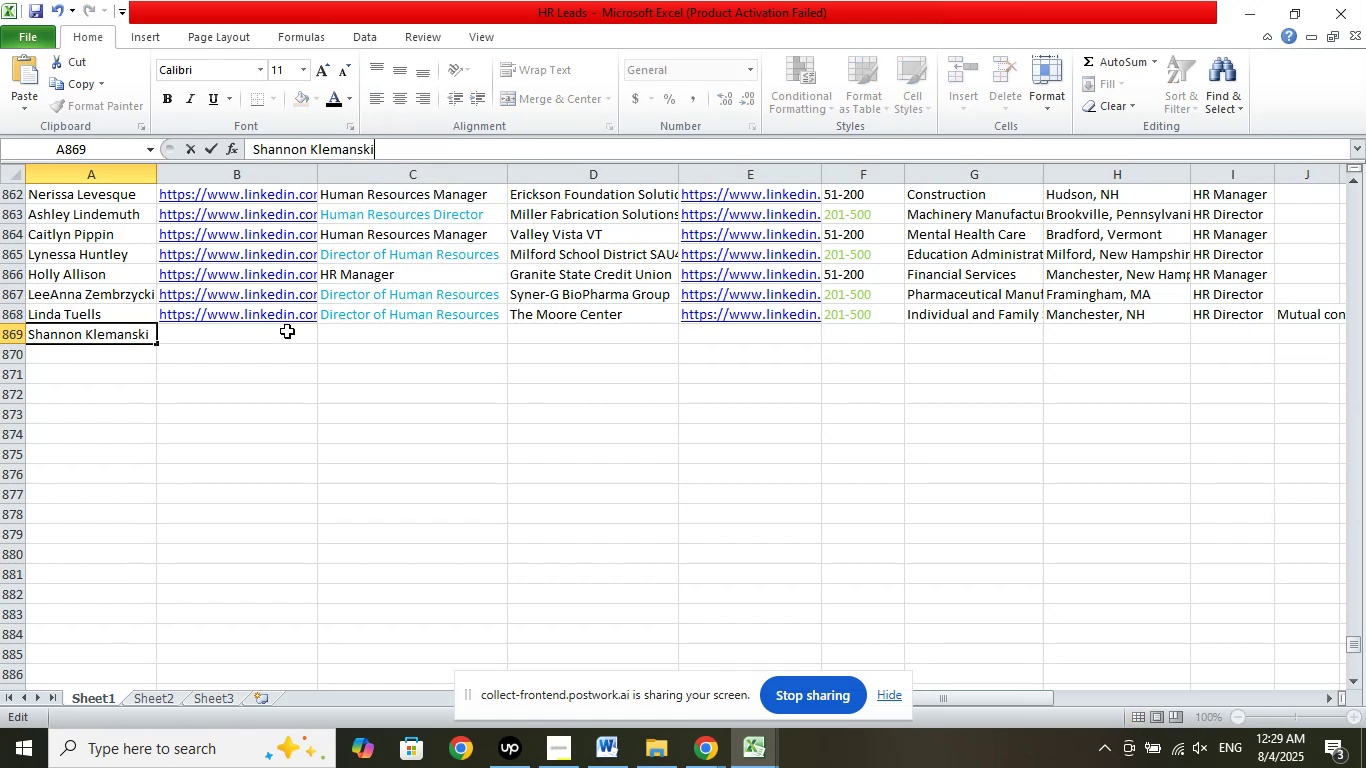 
left_click([287, 331])
 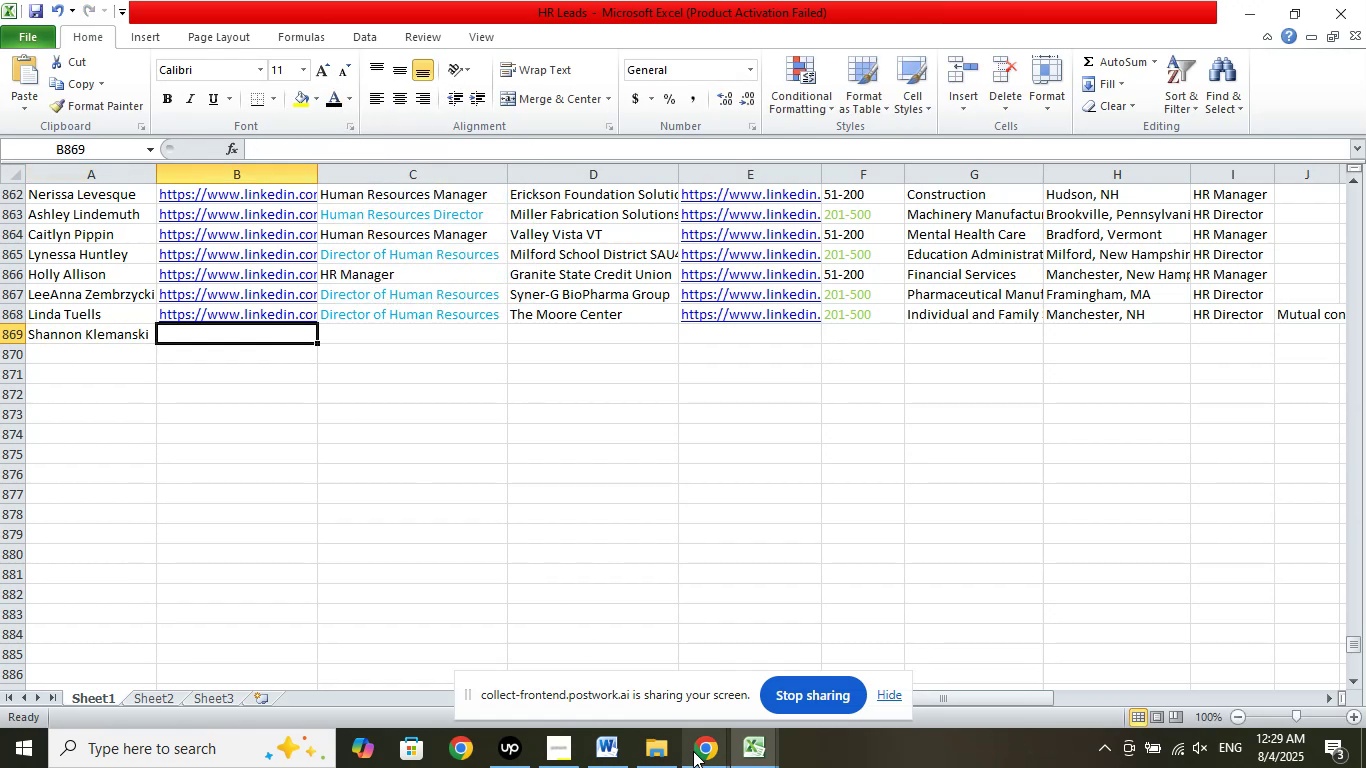 
left_click([697, 751])
 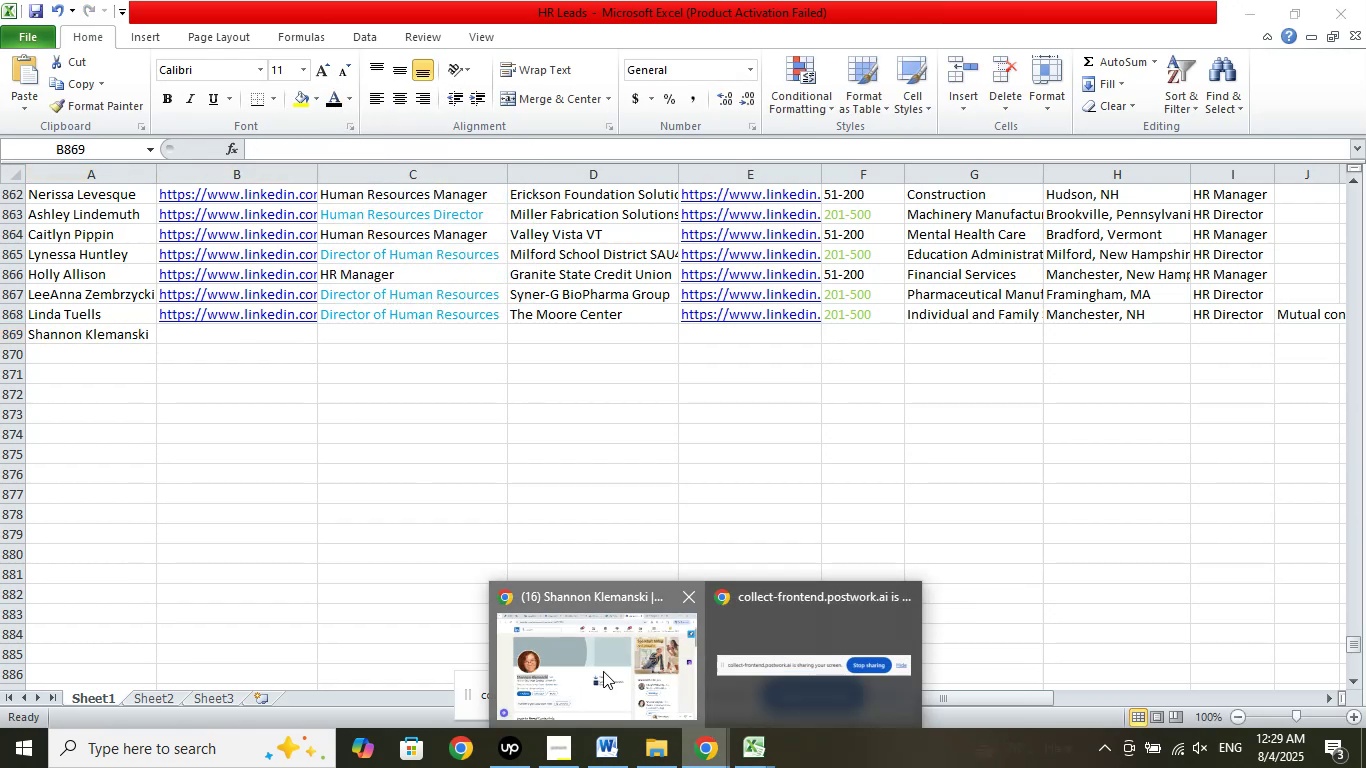 
double_click([603, 671])
 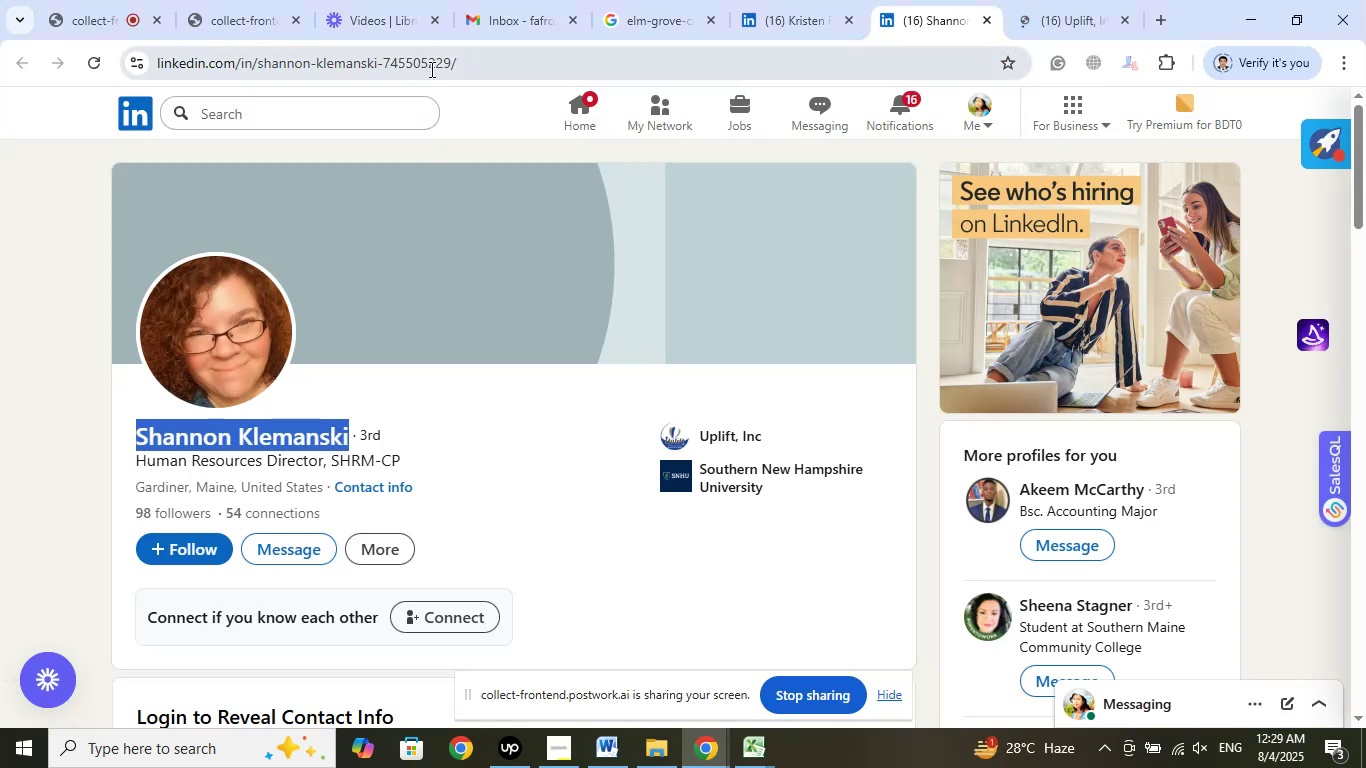 
left_click([427, 60])
 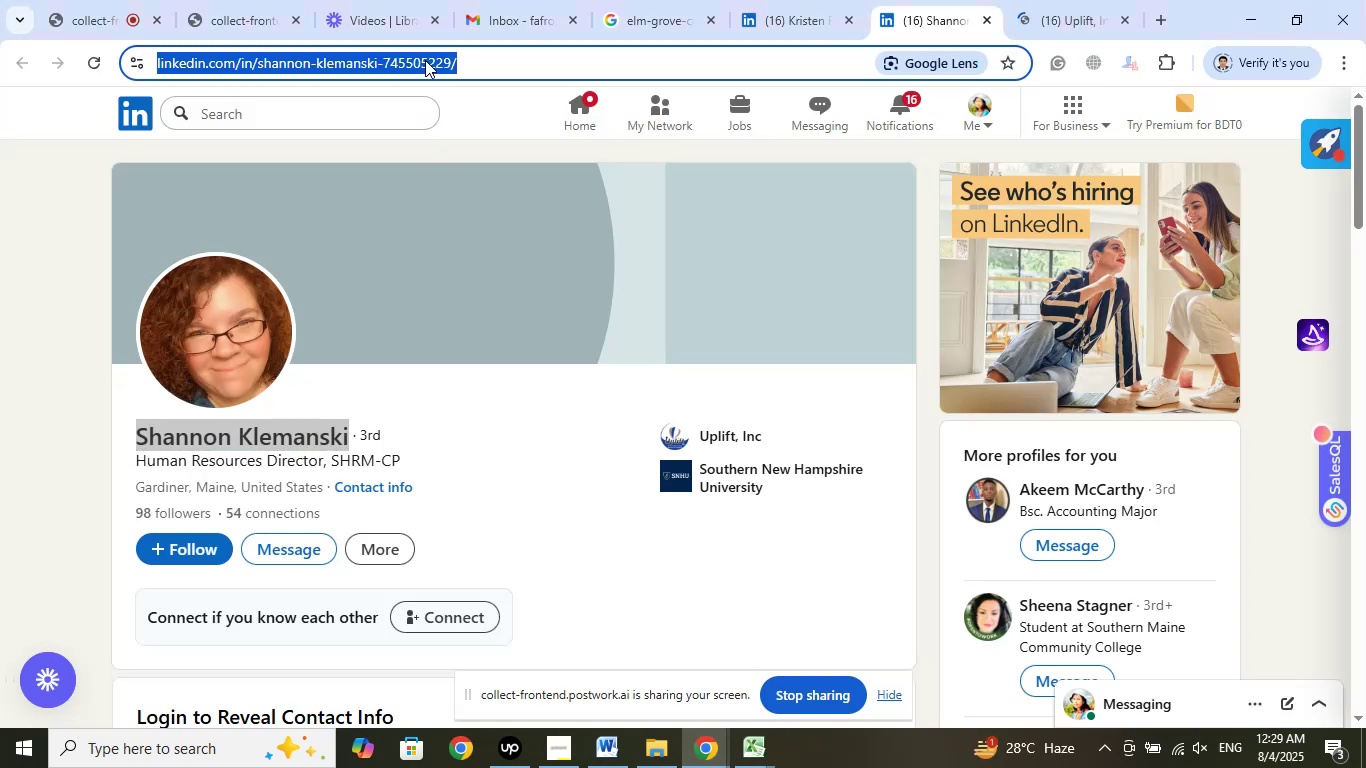 
right_click([425, 60])
 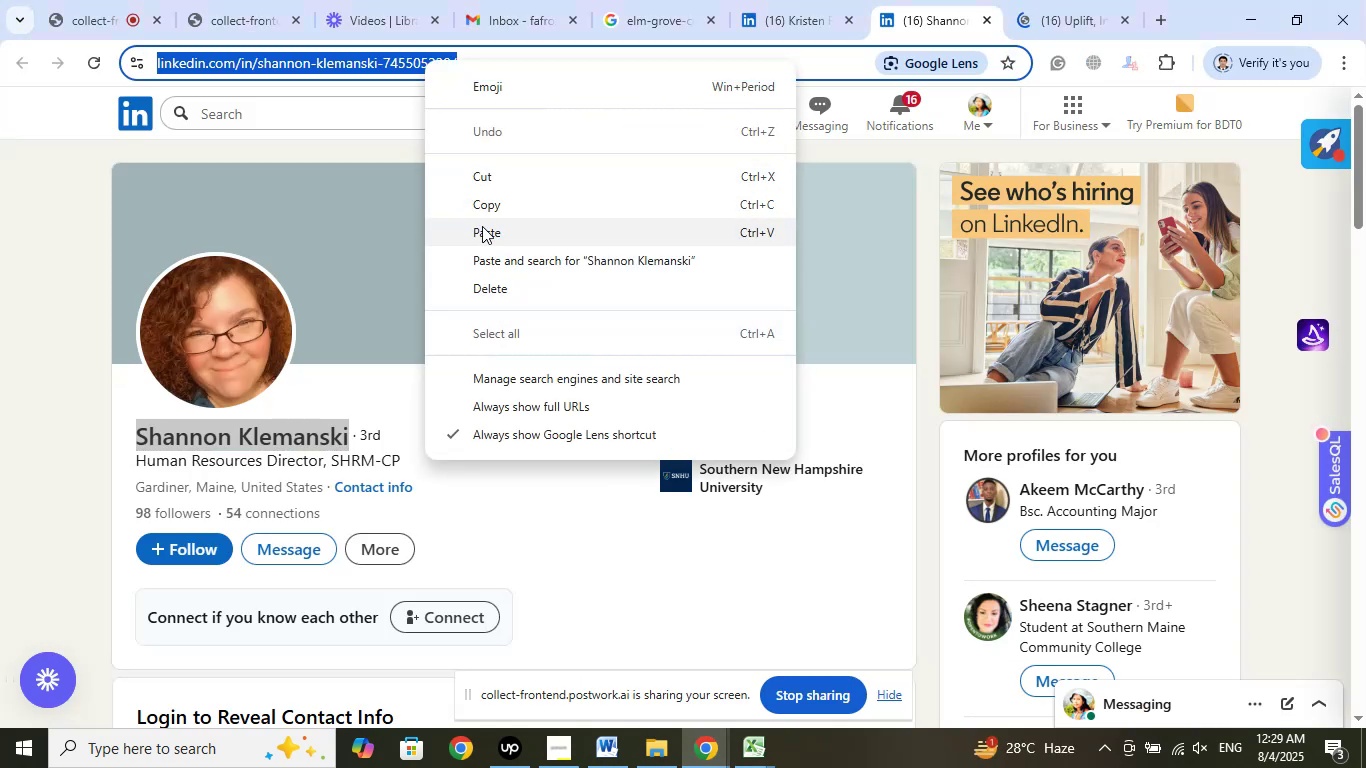 
left_click([482, 226])
 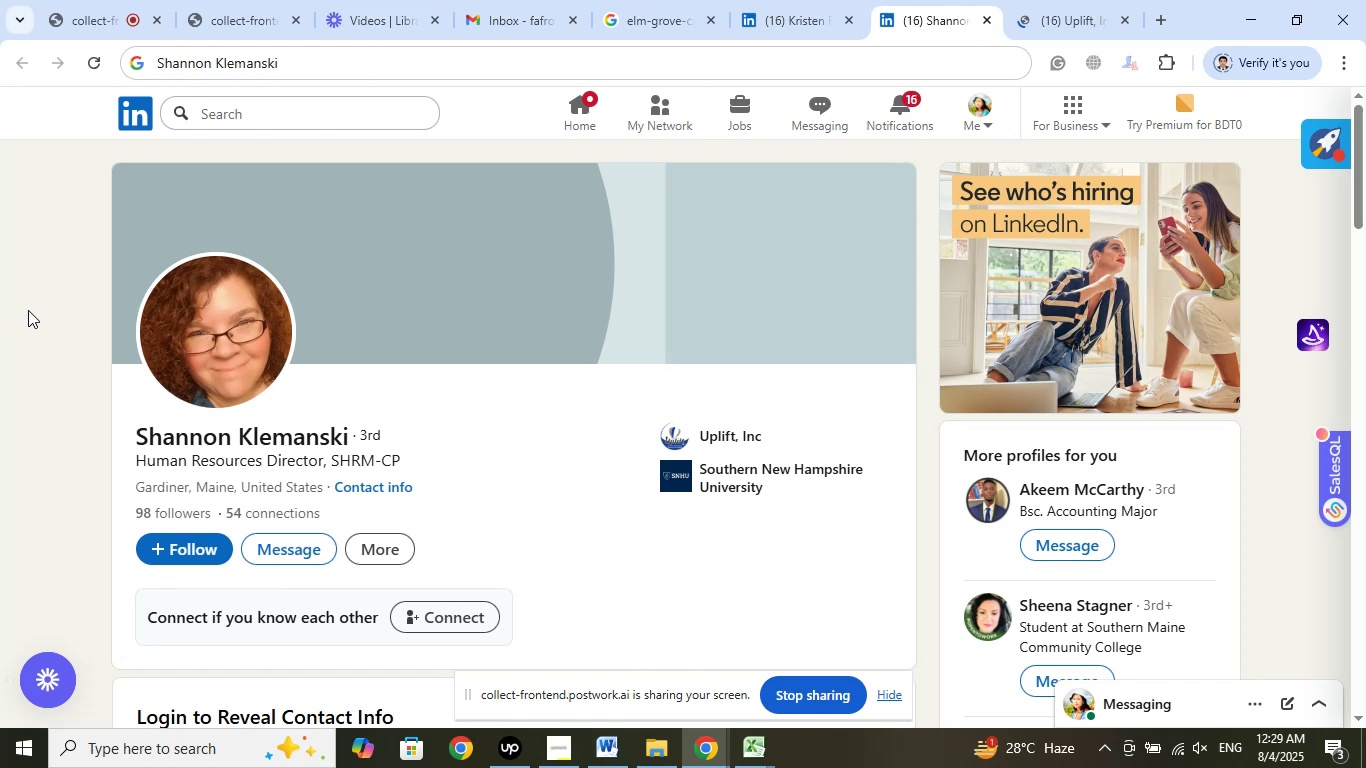 
key(Control+Z)
 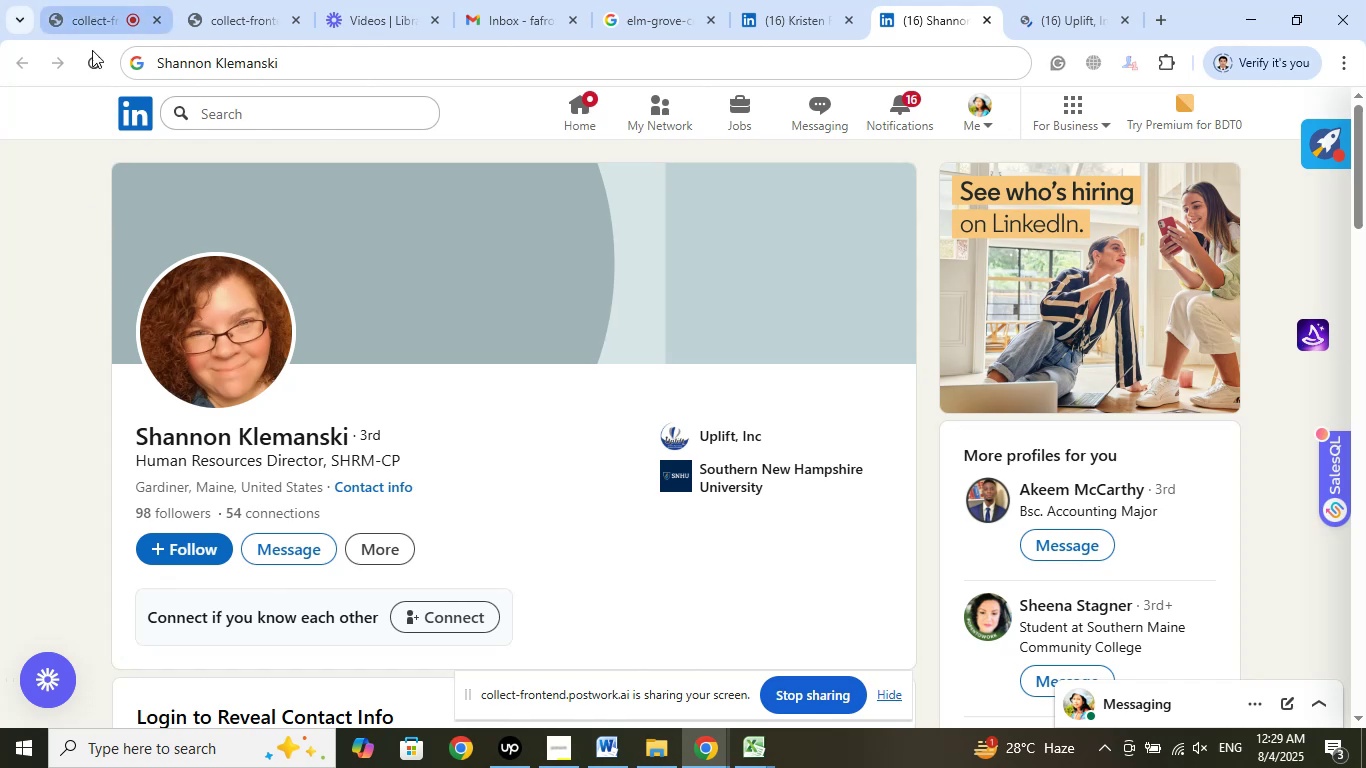 
left_click([92, 59])
 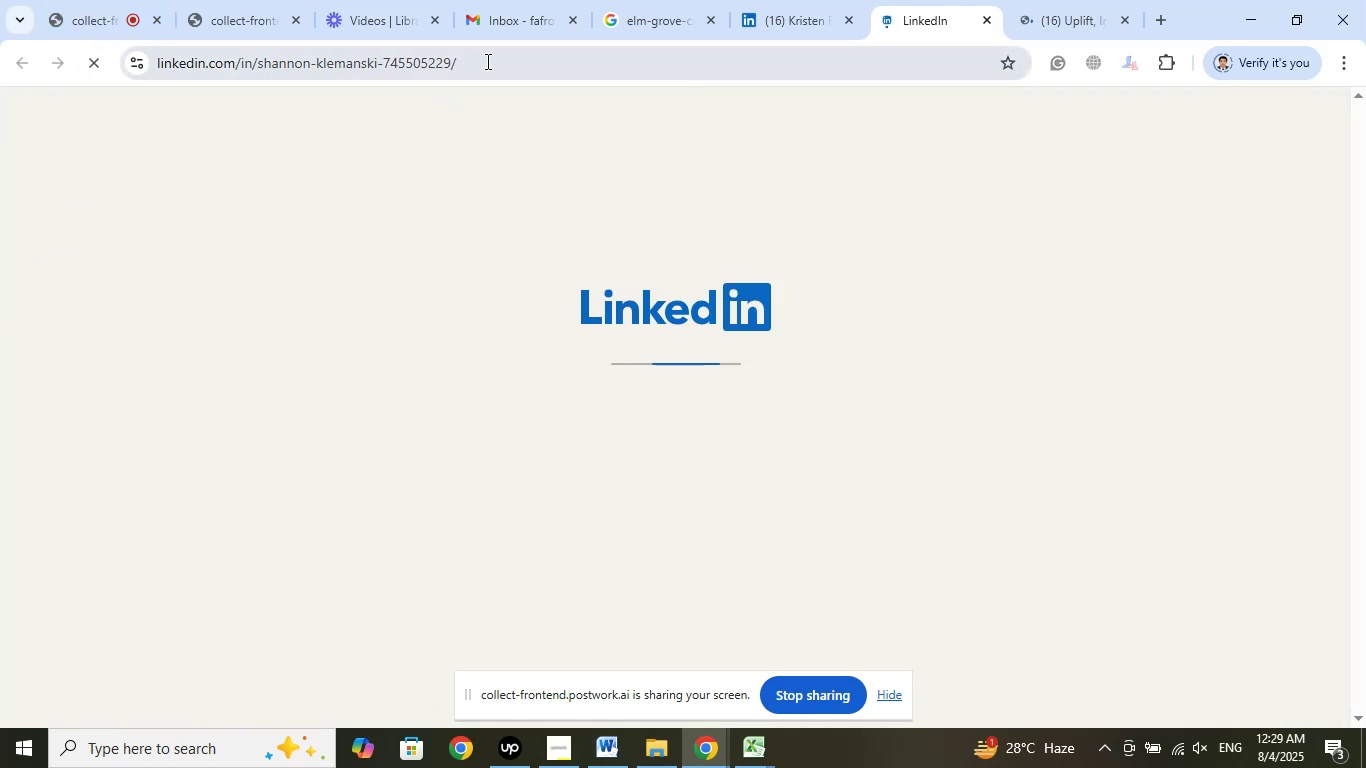 
left_click([486, 66])
 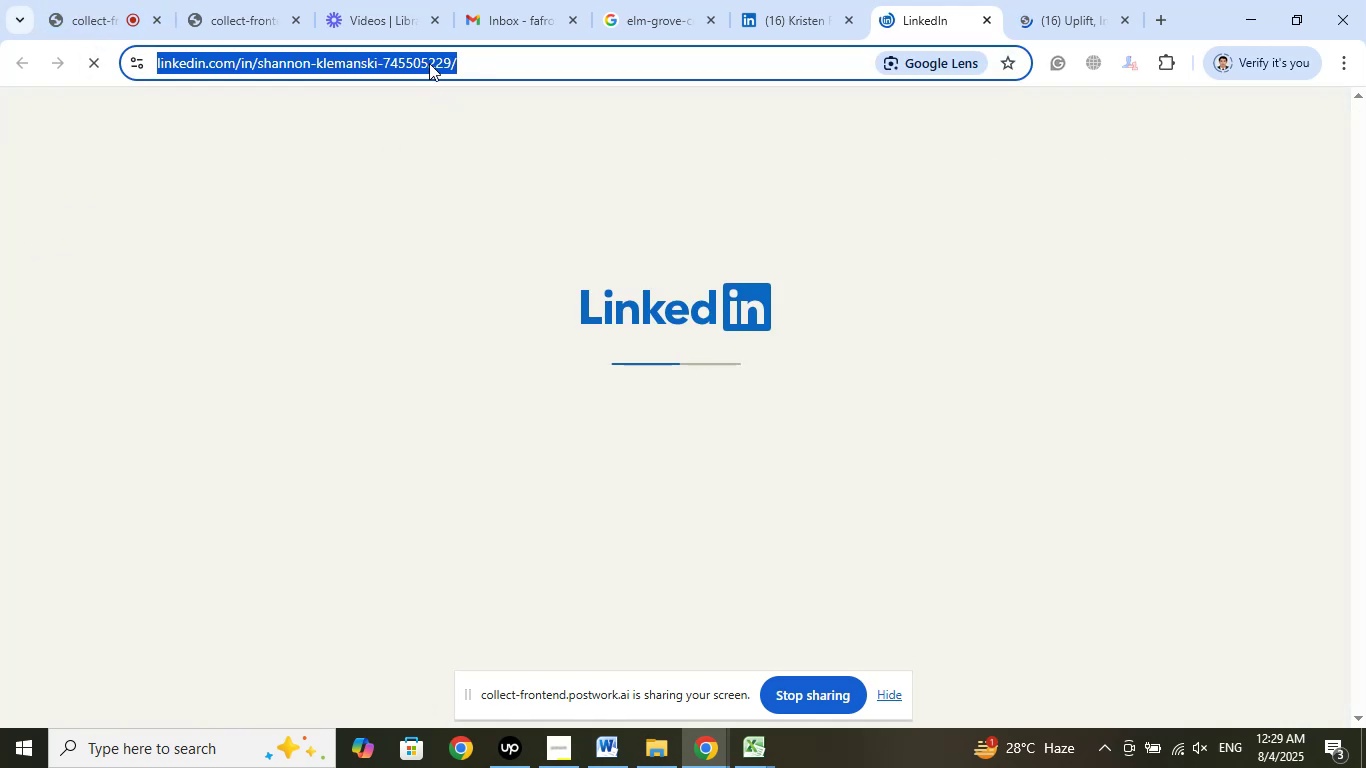 
right_click([429, 63])
 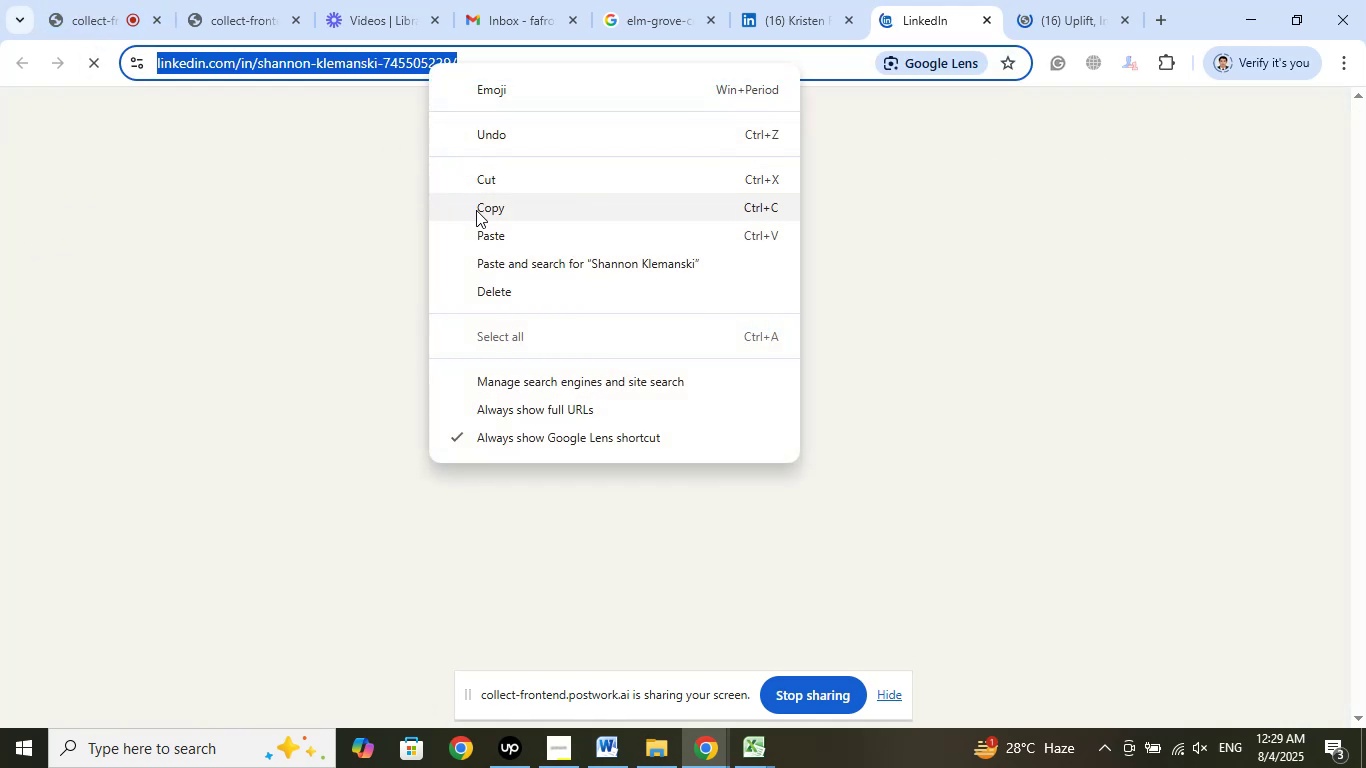 
left_click([476, 210])
 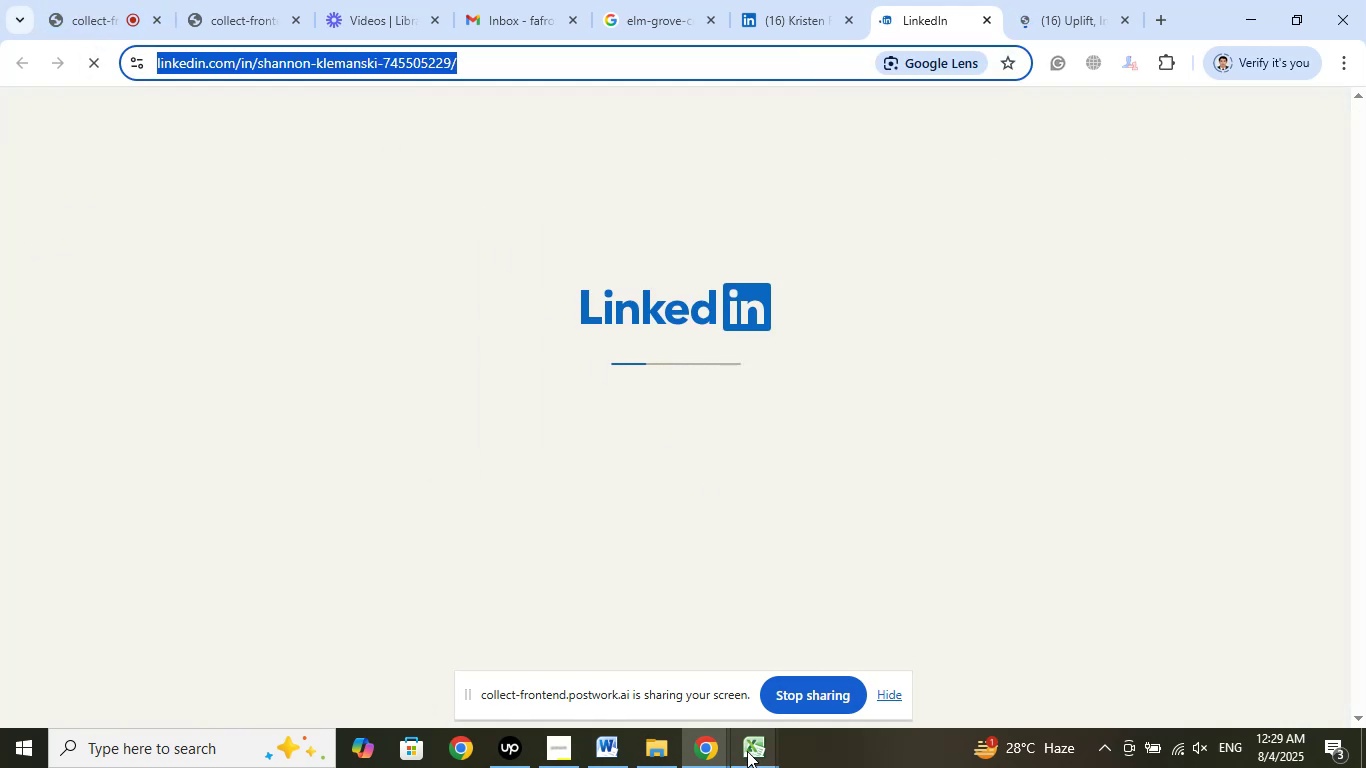 
left_click([747, 751])
 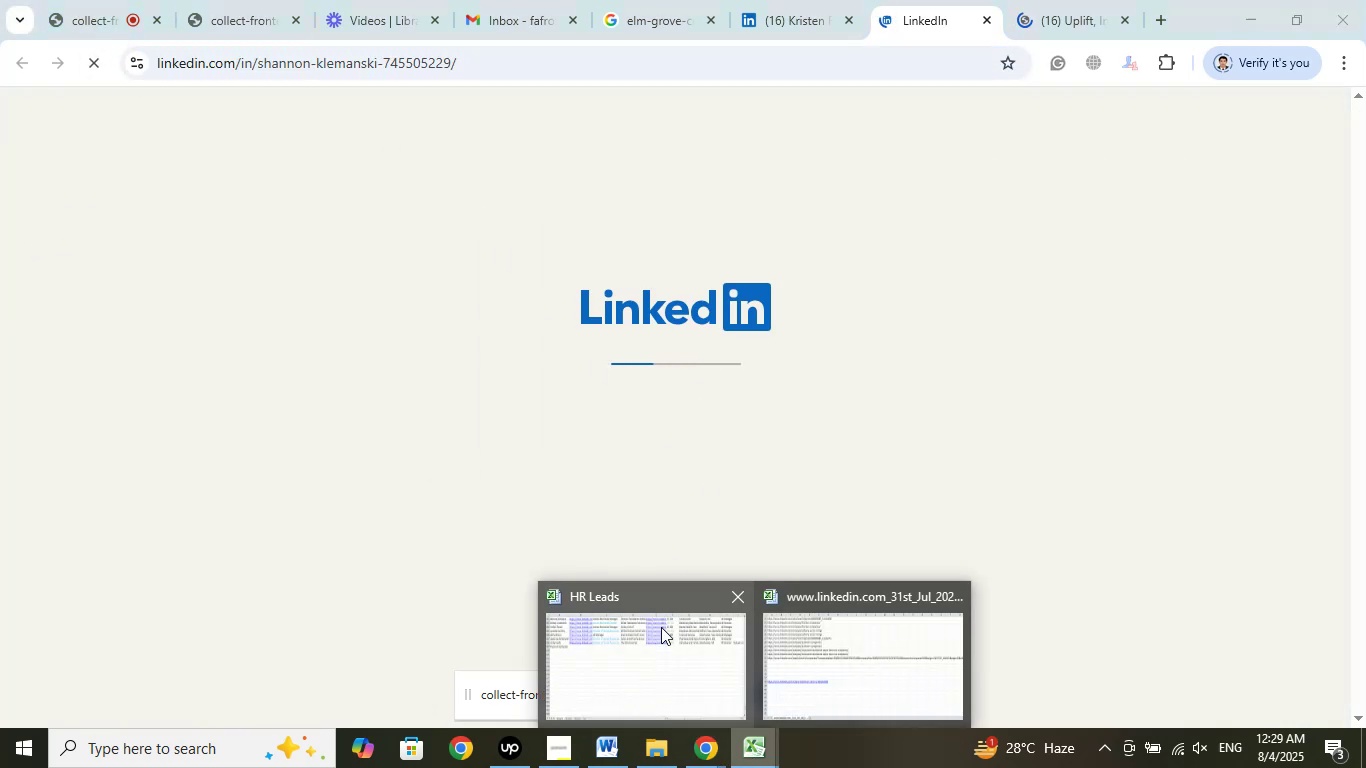 
left_click([667, 656])
 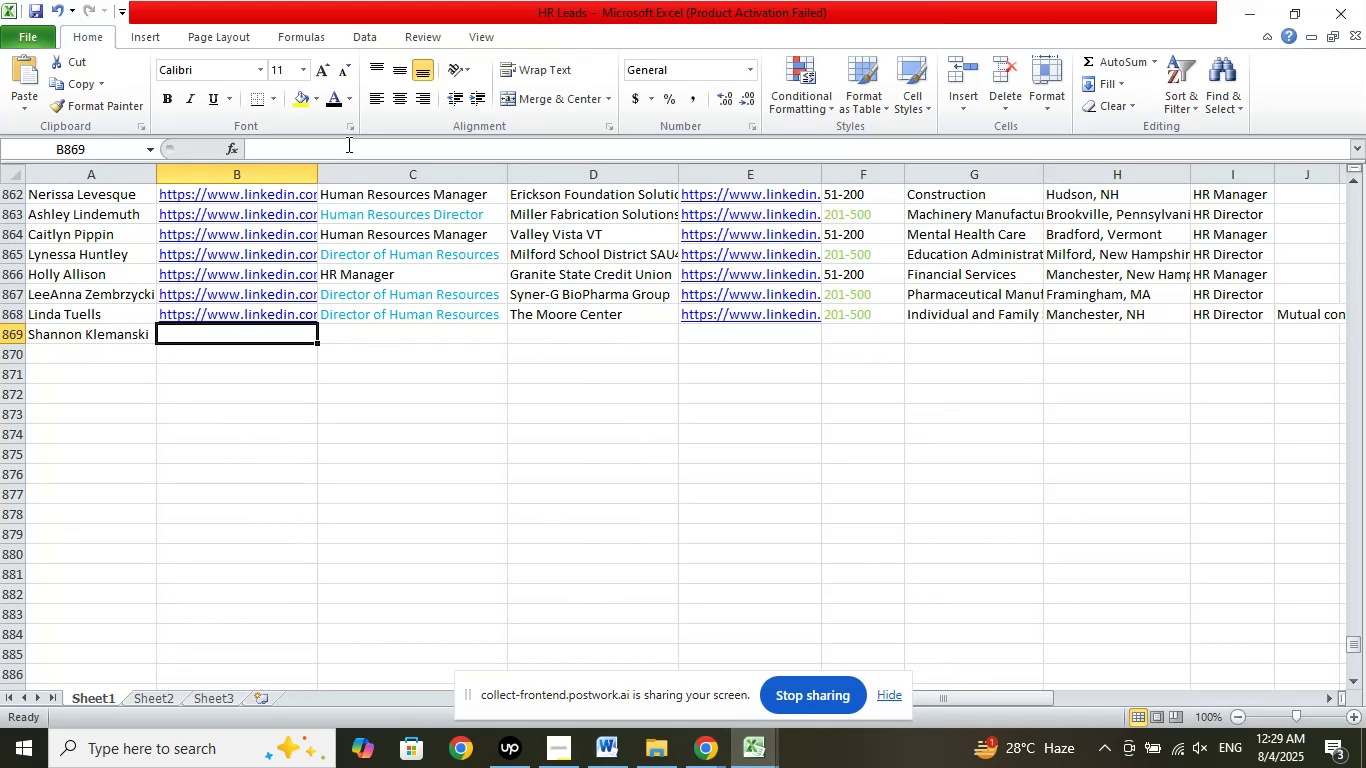 
left_click([347, 144])
 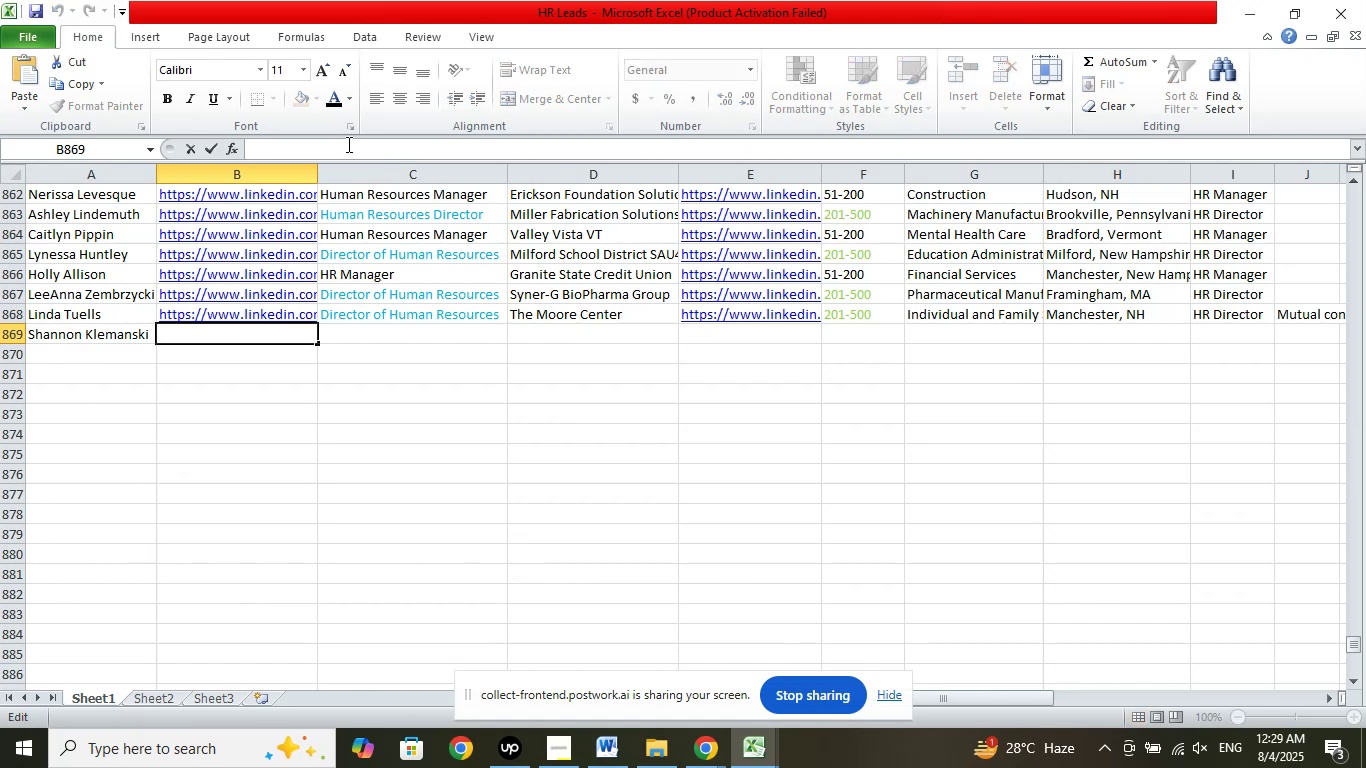 
right_click([347, 144])
 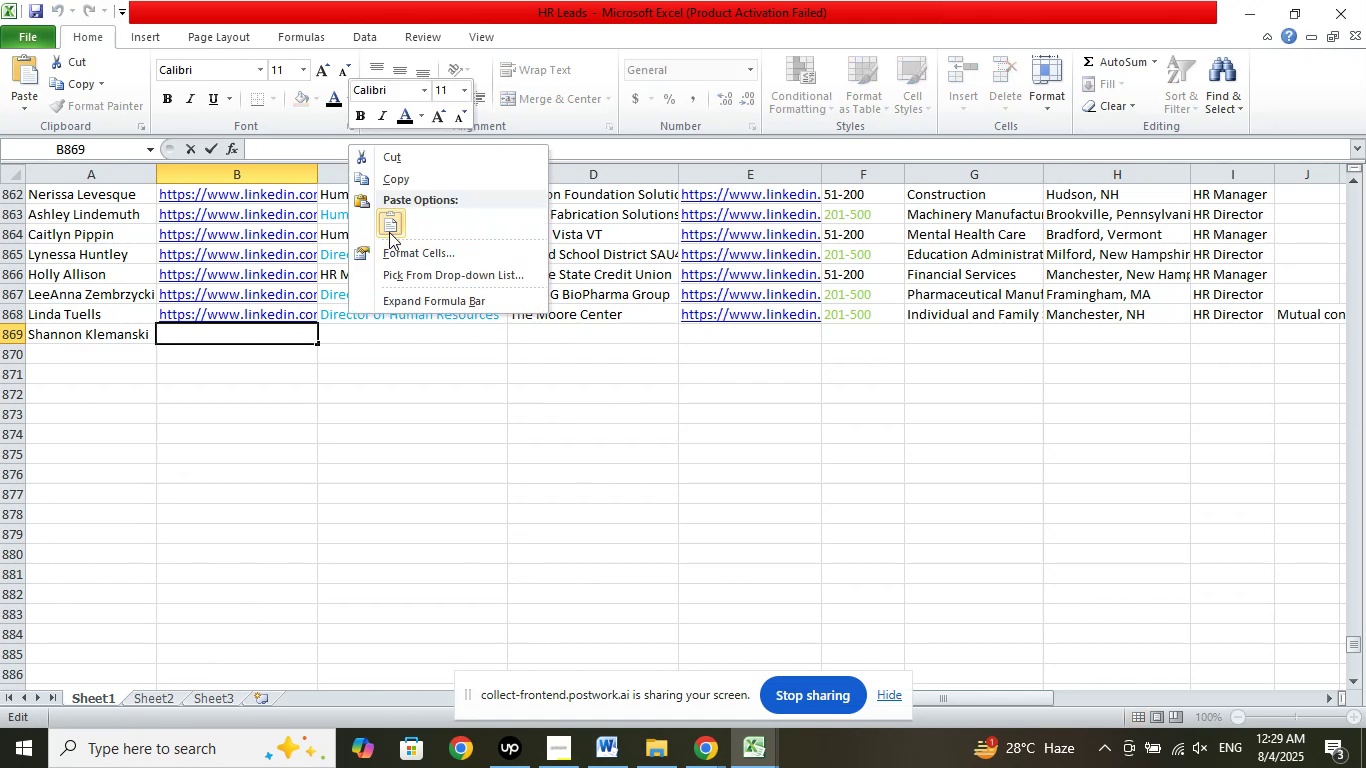 
left_click([389, 232])
 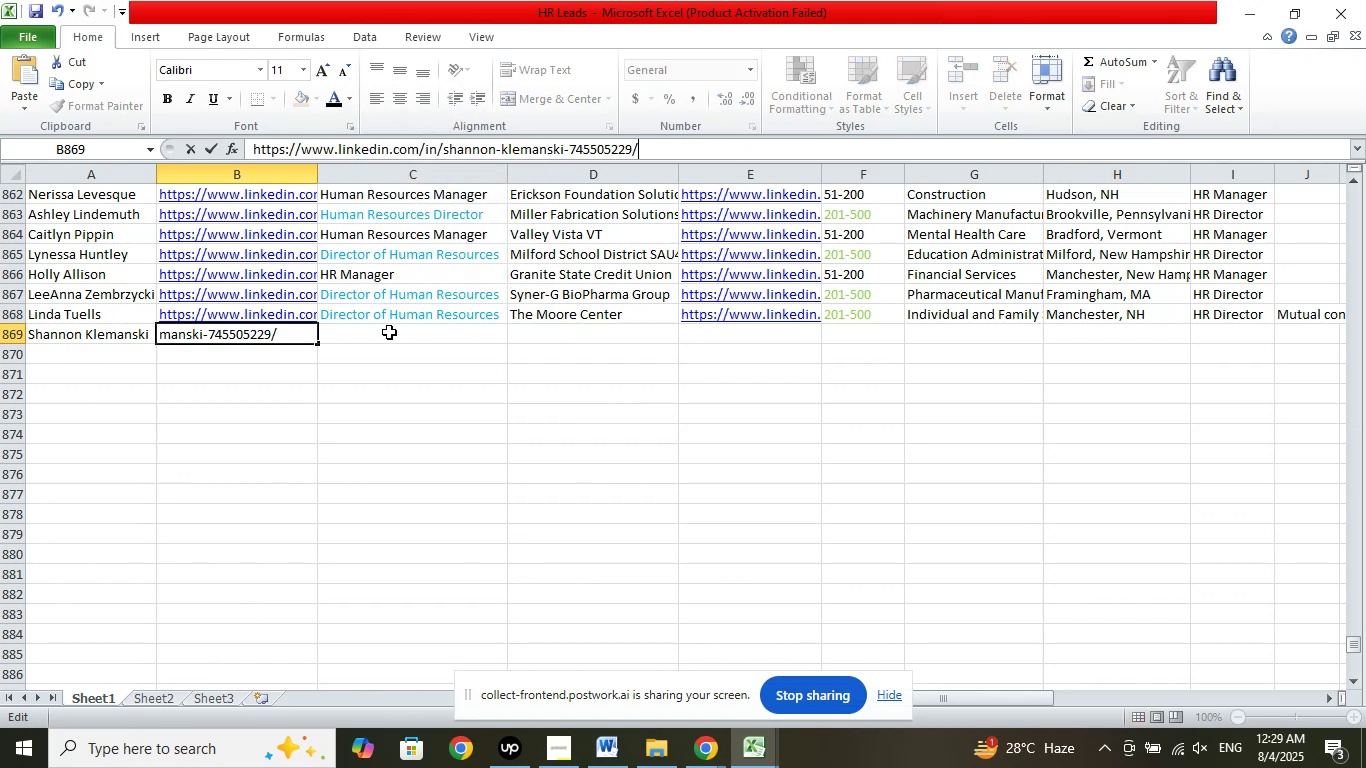 
left_click([389, 332])
 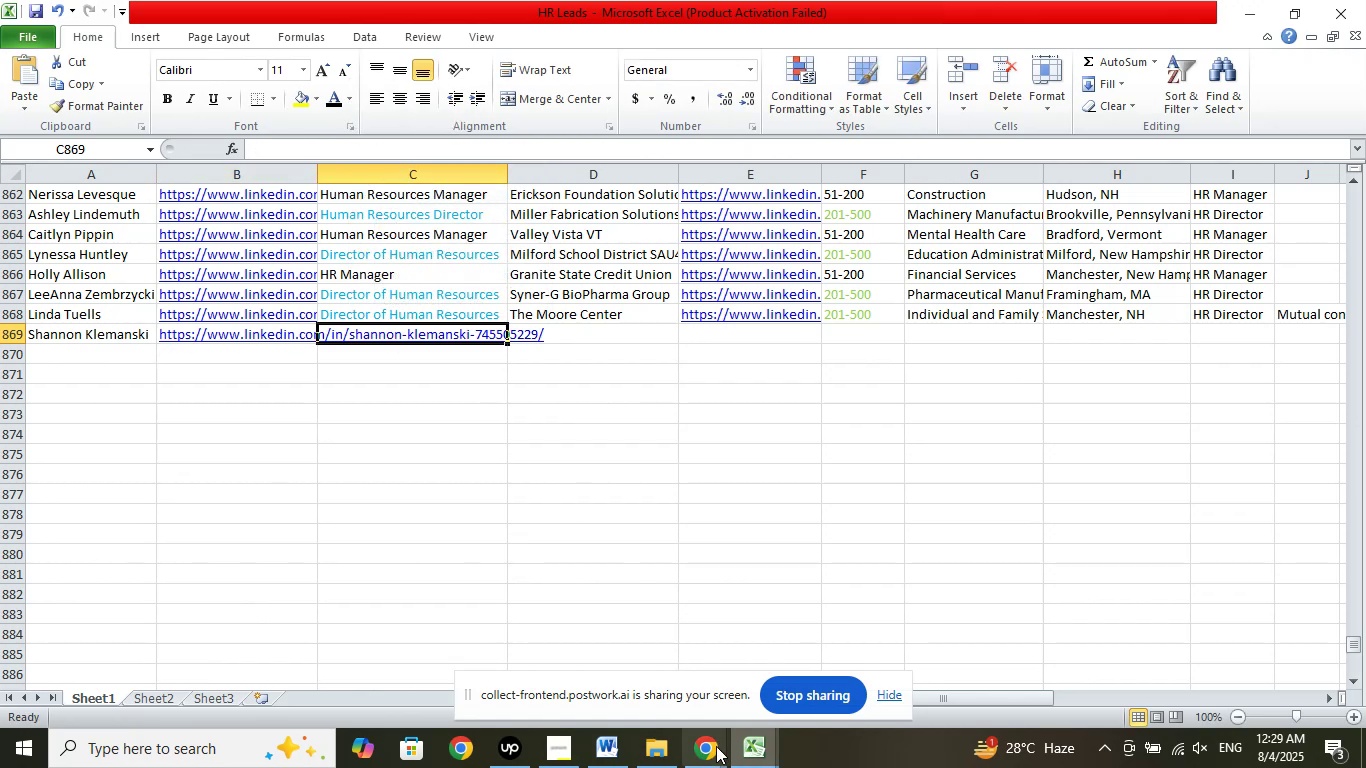 
left_click([709, 748])
 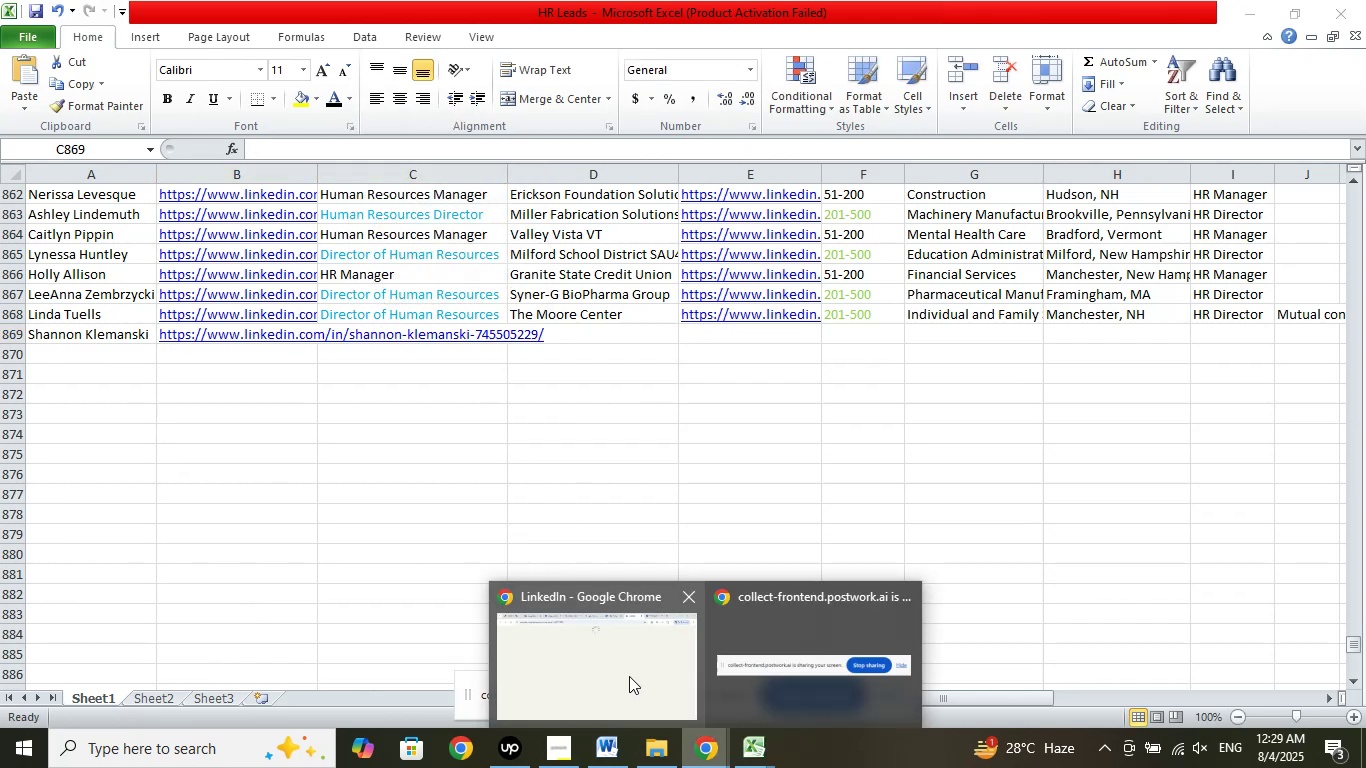 
left_click([629, 676])
 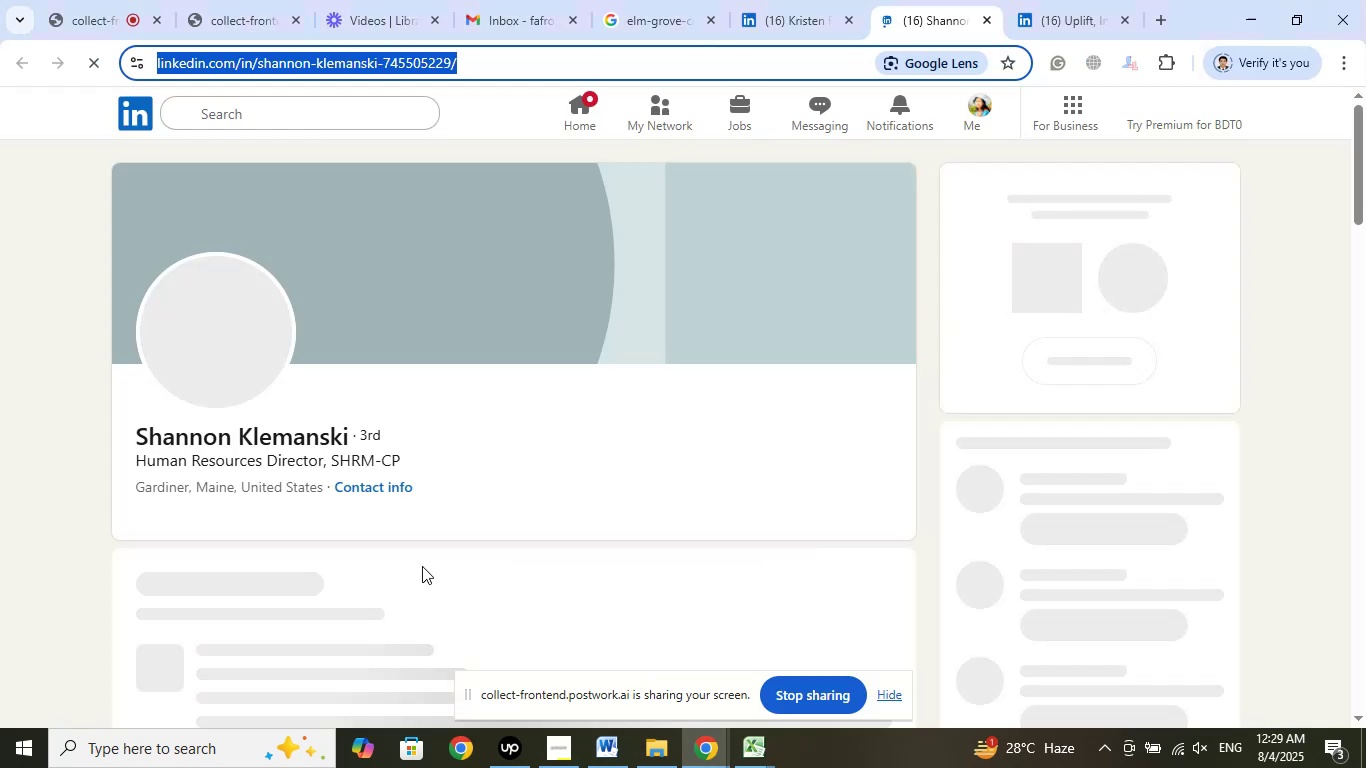 
wait(5.55)
 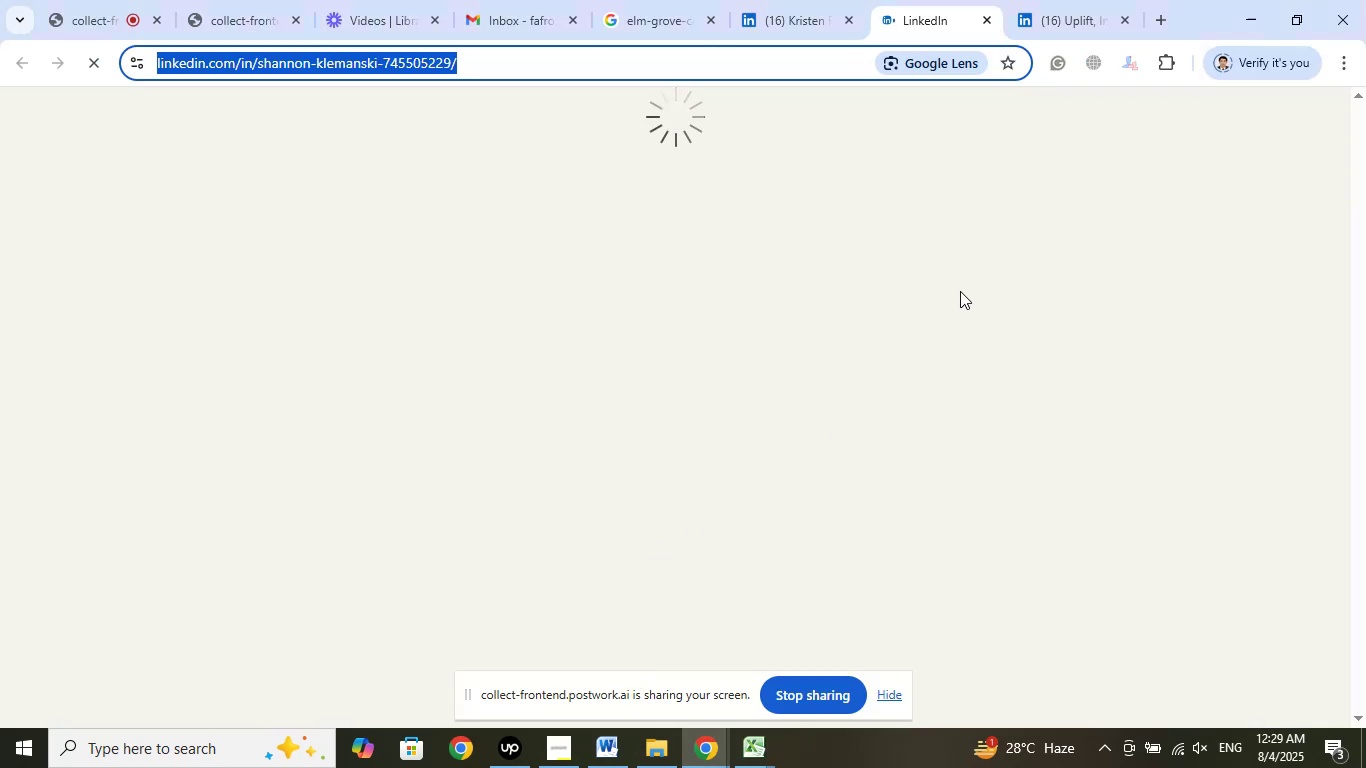 
left_click_drag(start_coordinate=[126, 460], to_coordinate=[325, 461])
 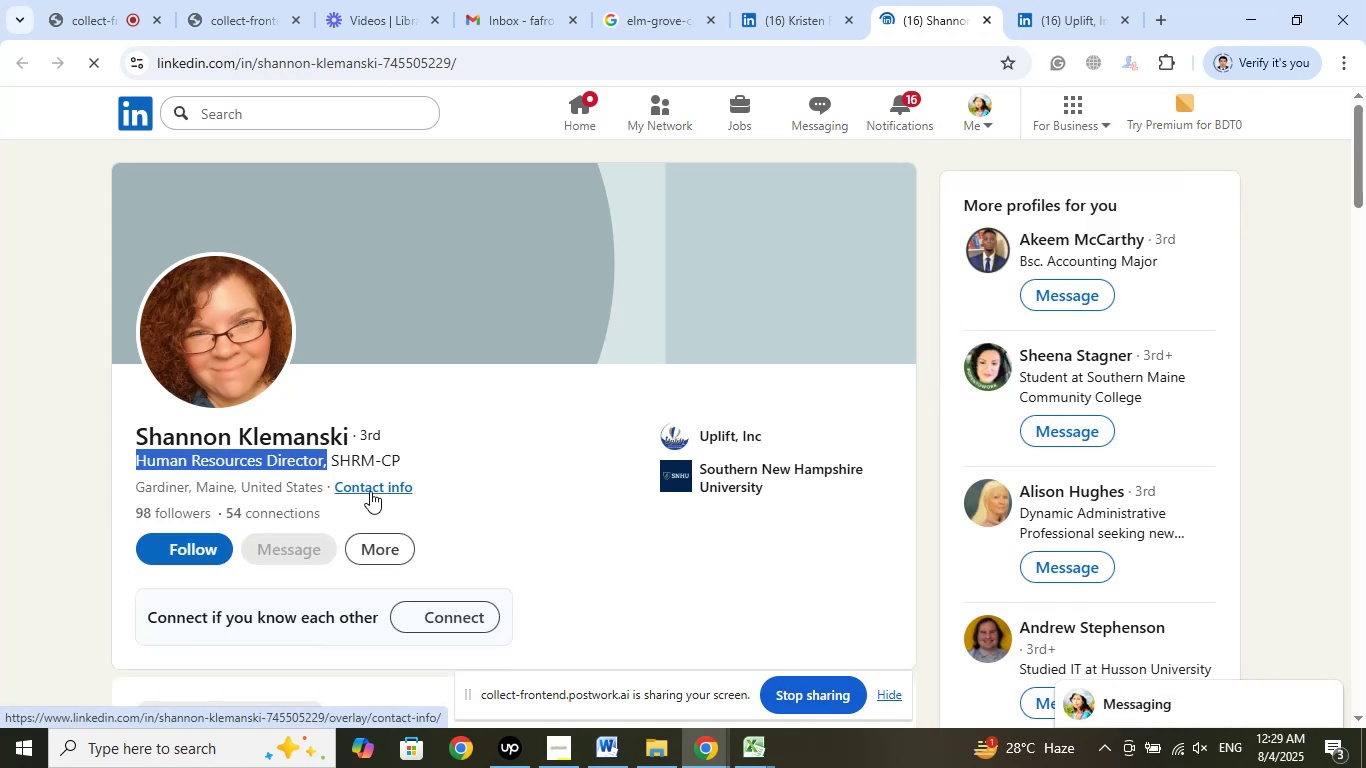 
key(Shift+ArrowLeft)
 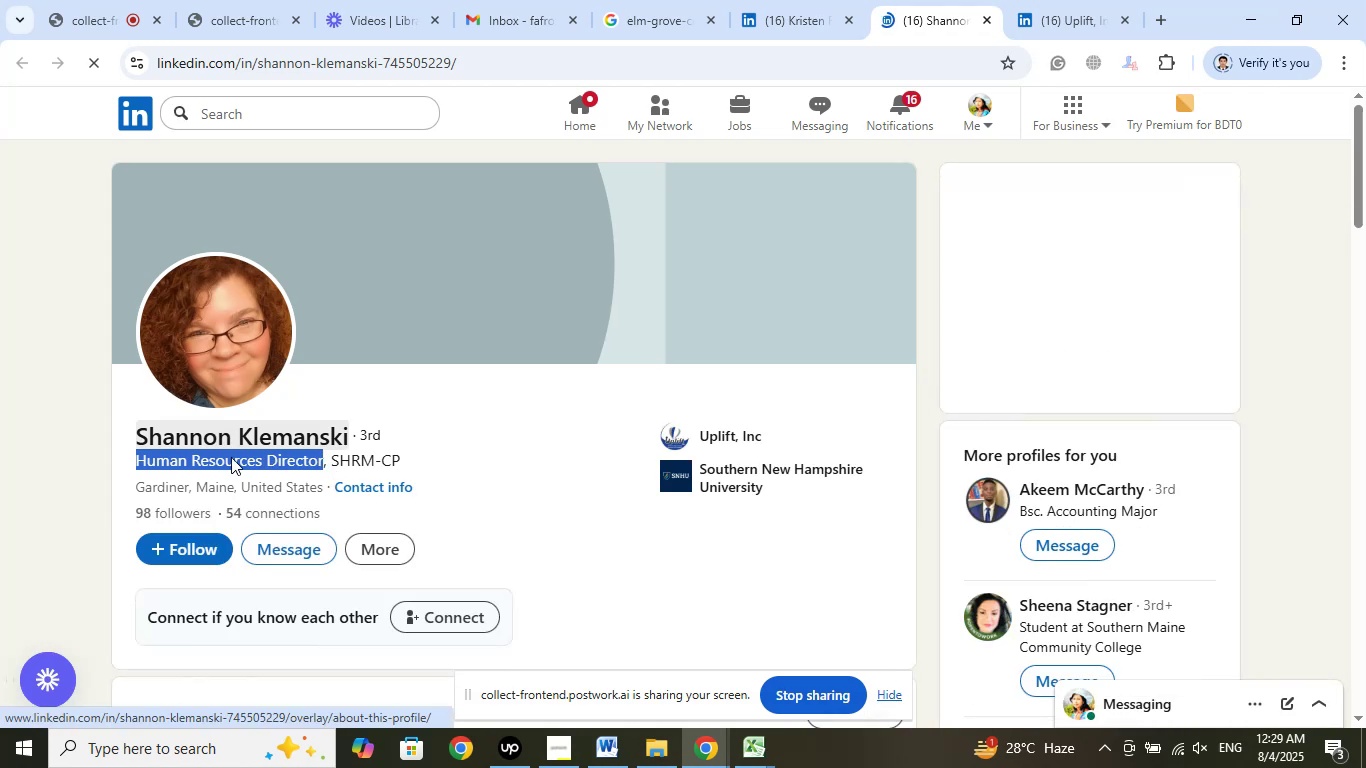 
right_click([236, 463])
 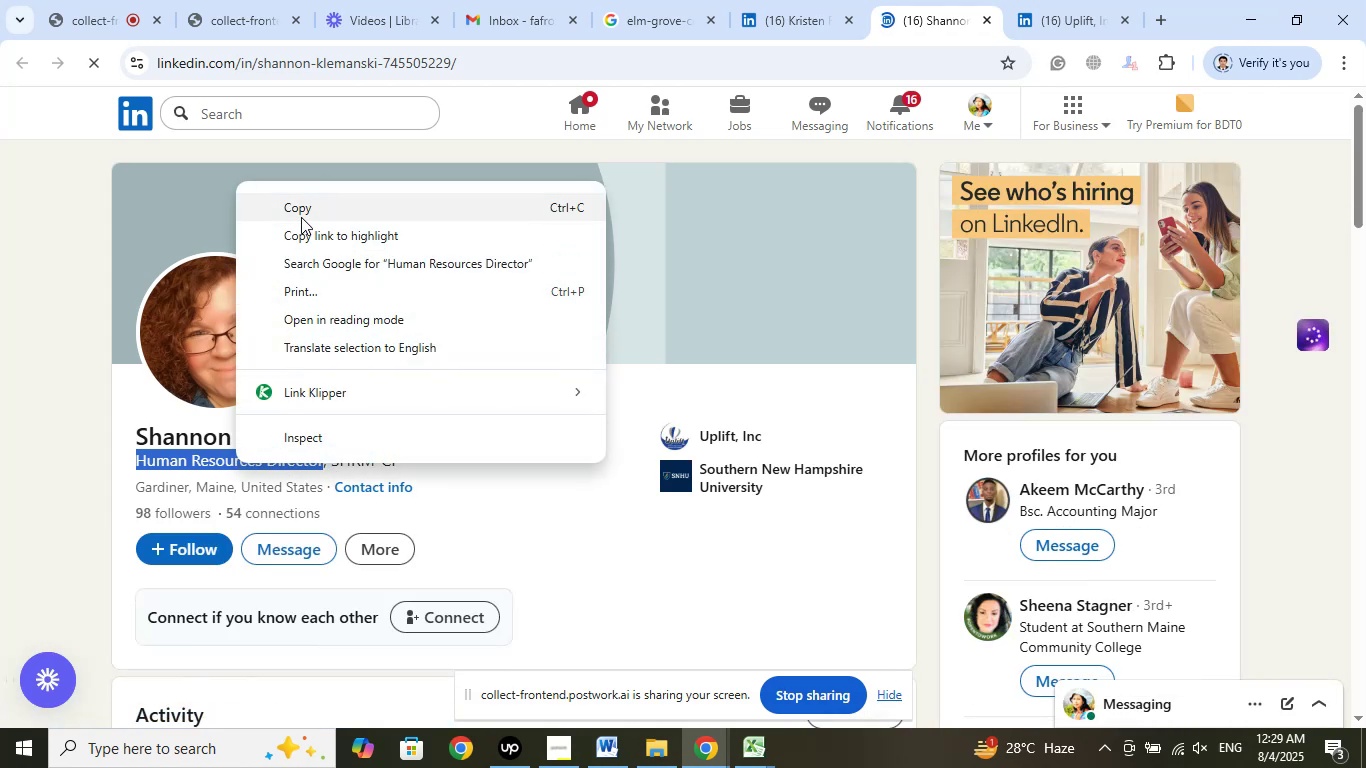 
left_click([301, 214])
 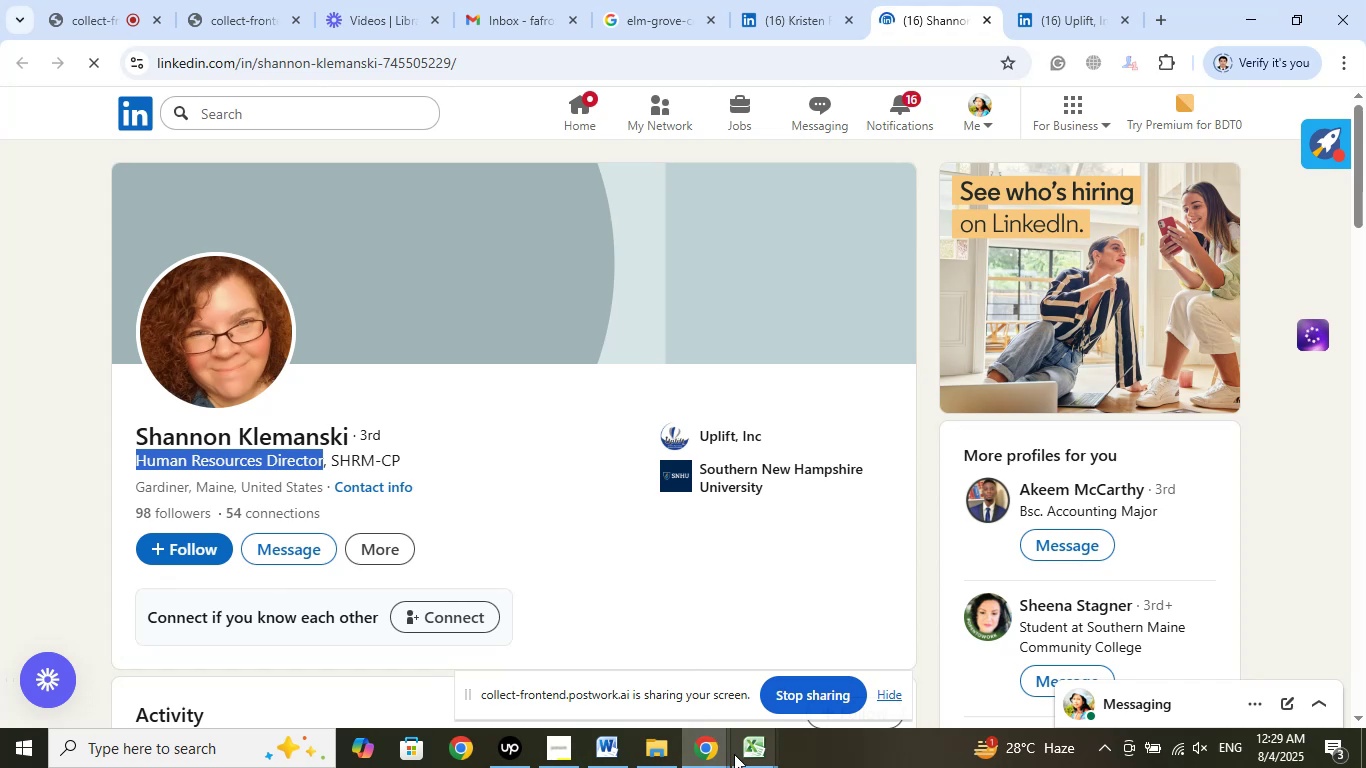 
left_click([742, 756])
 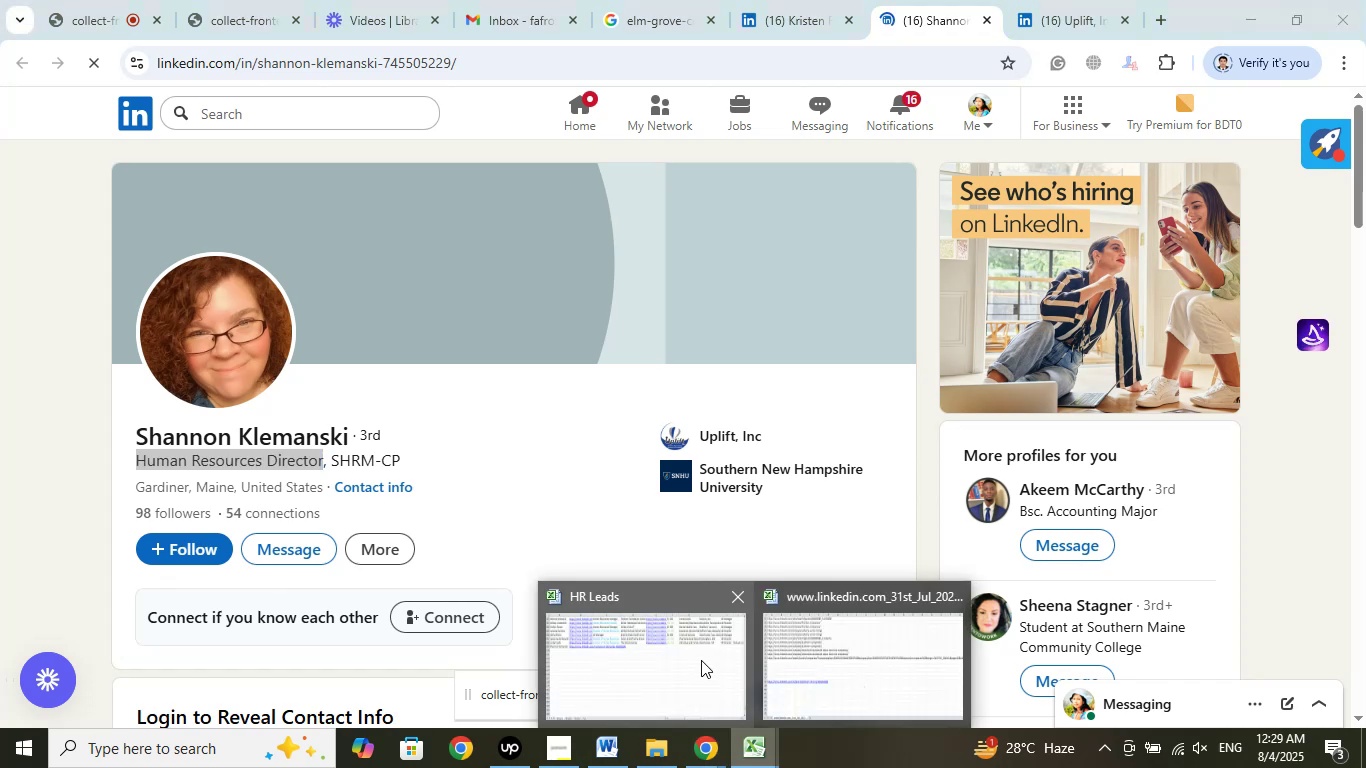 
left_click([701, 660])
 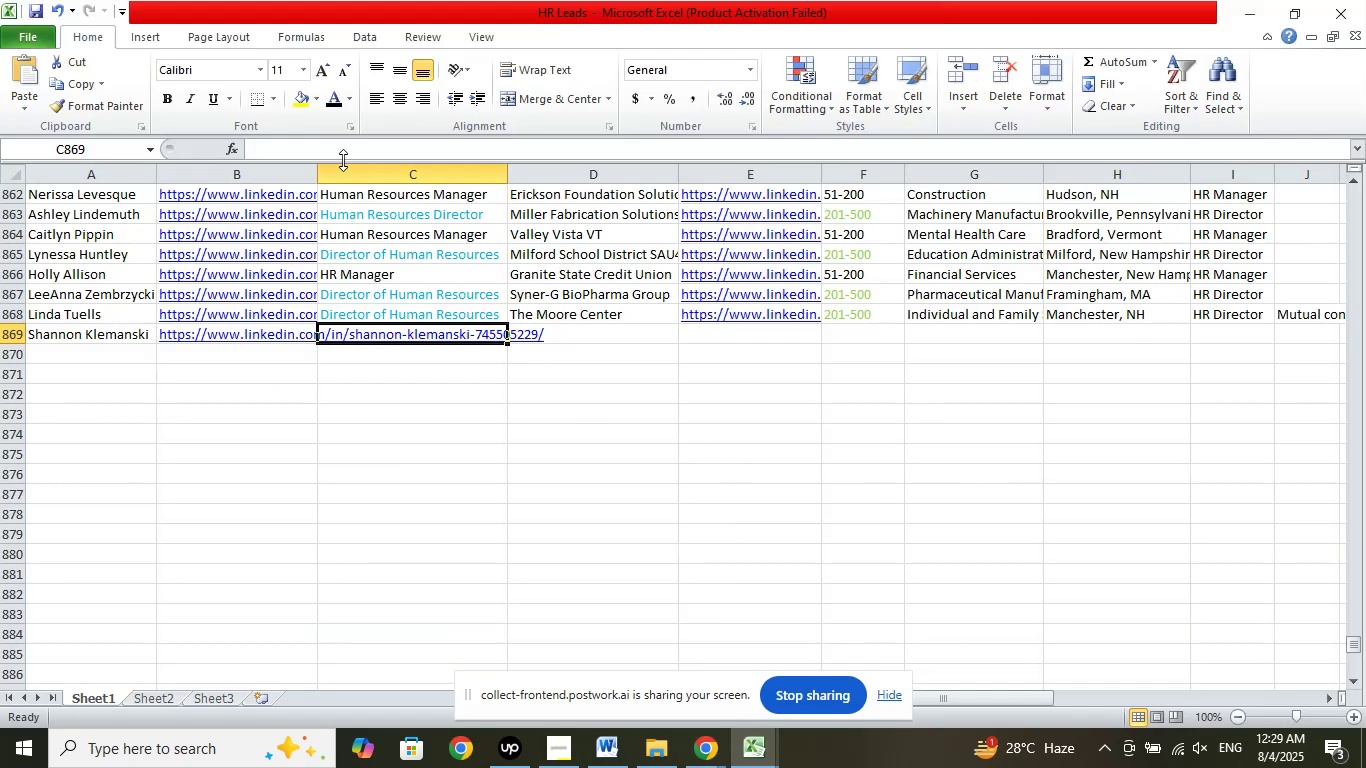 
left_click([341, 156])
 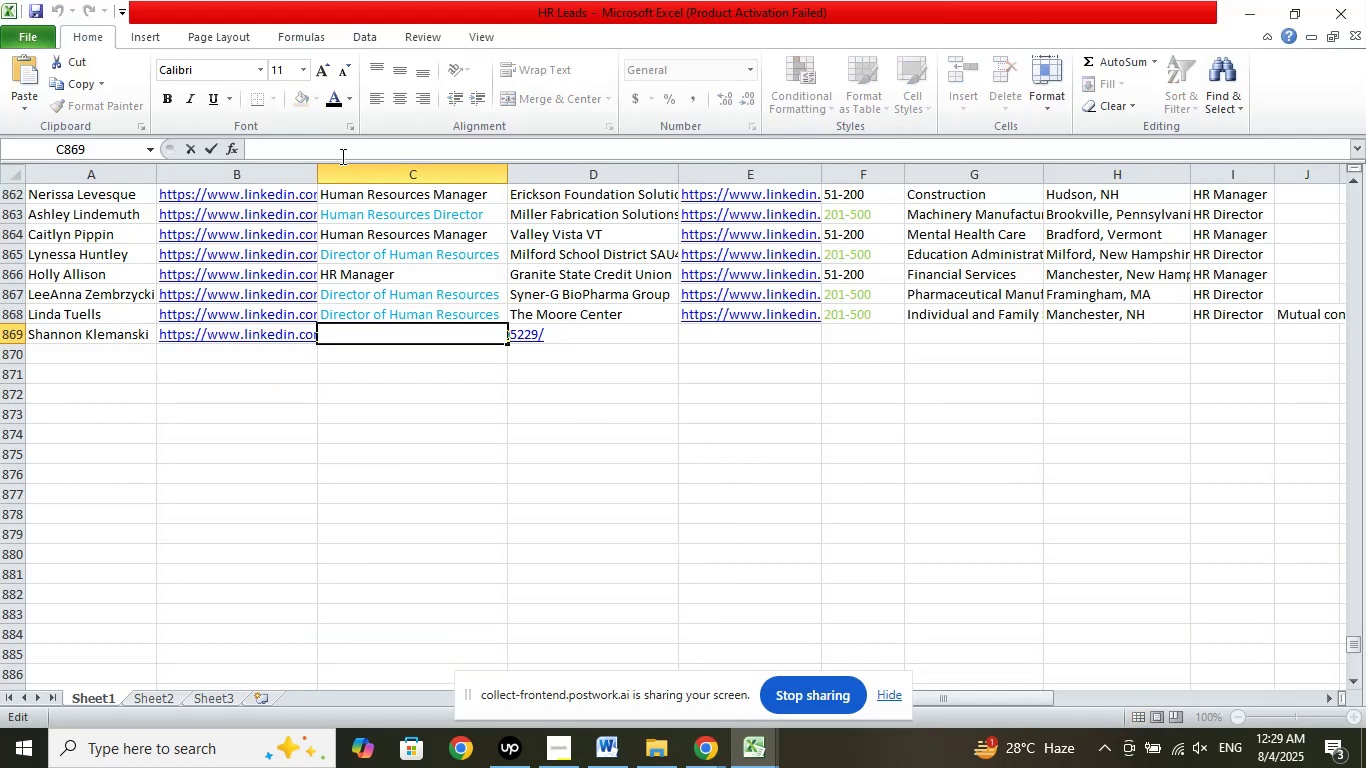 
right_click([341, 156])
 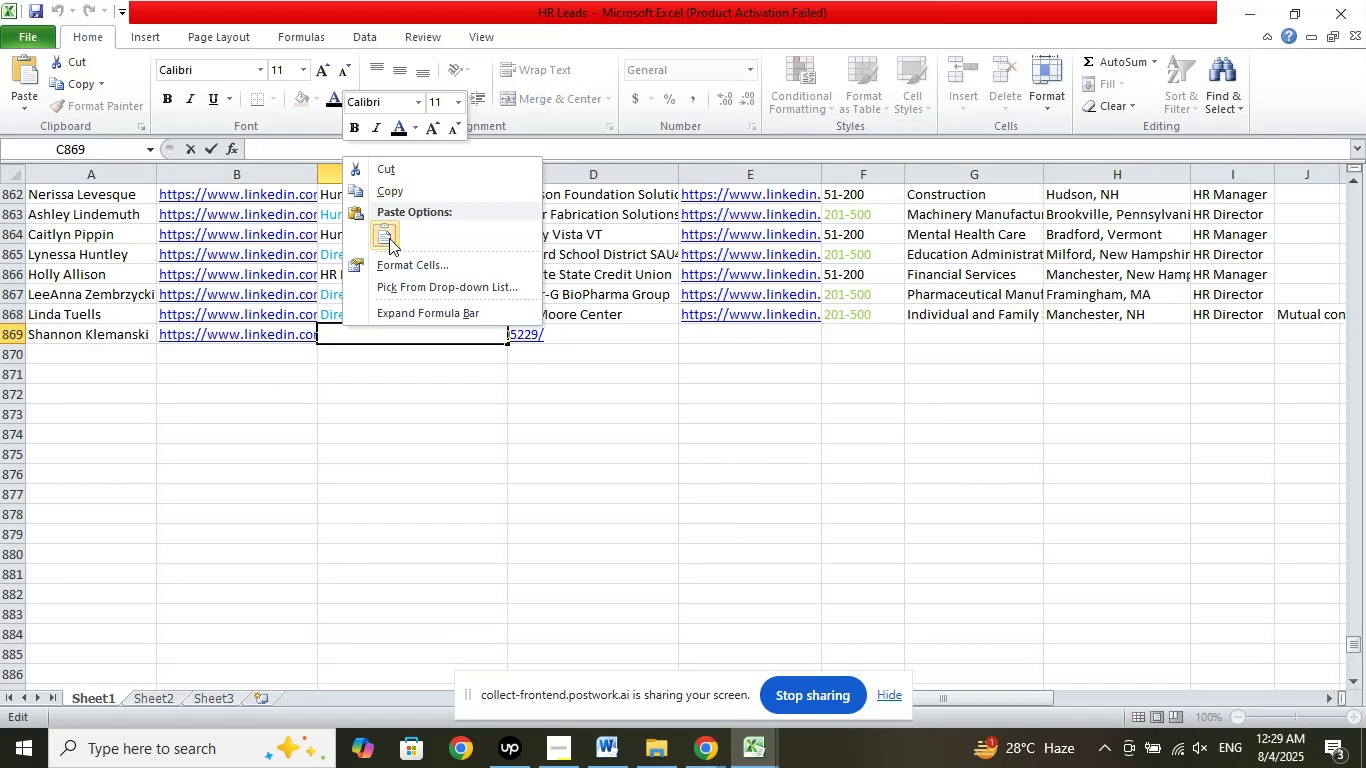 
left_click([388, 241])
 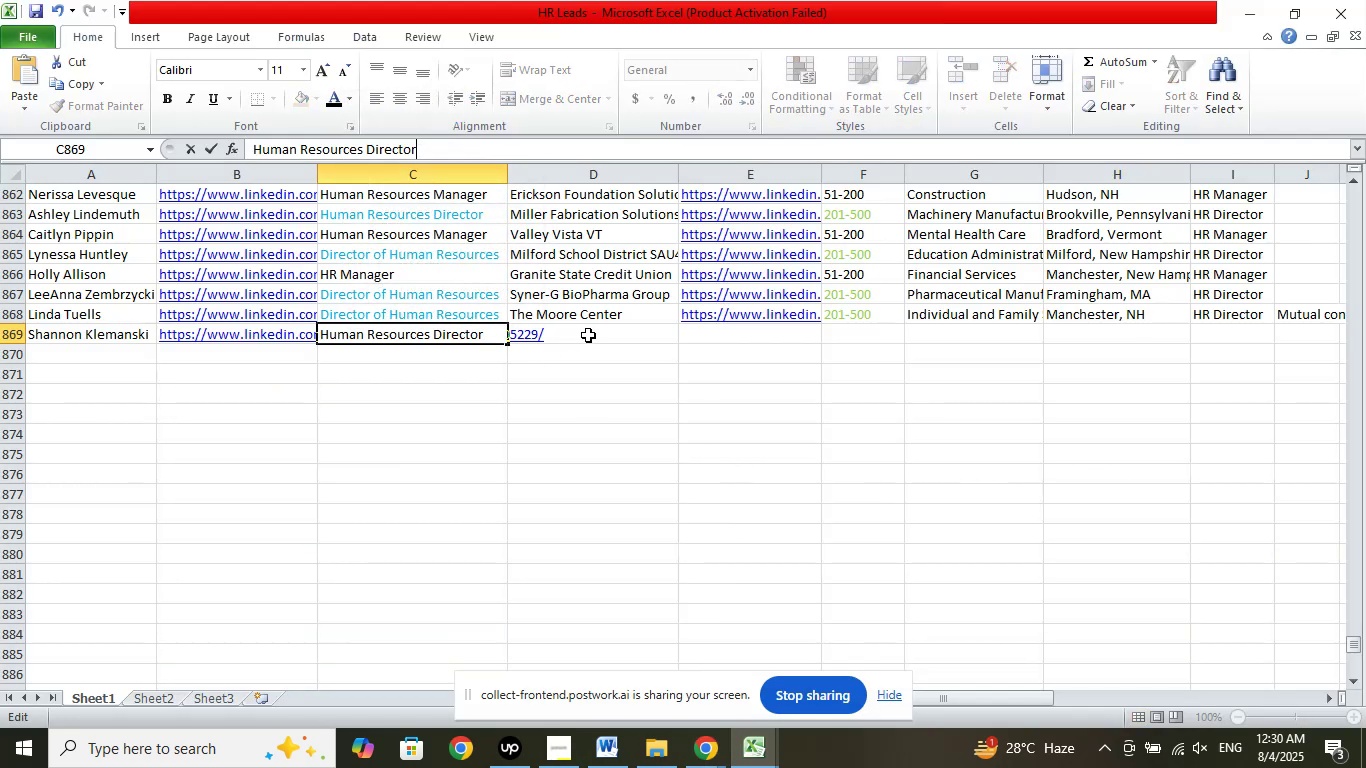 
left_click([588, 335])
 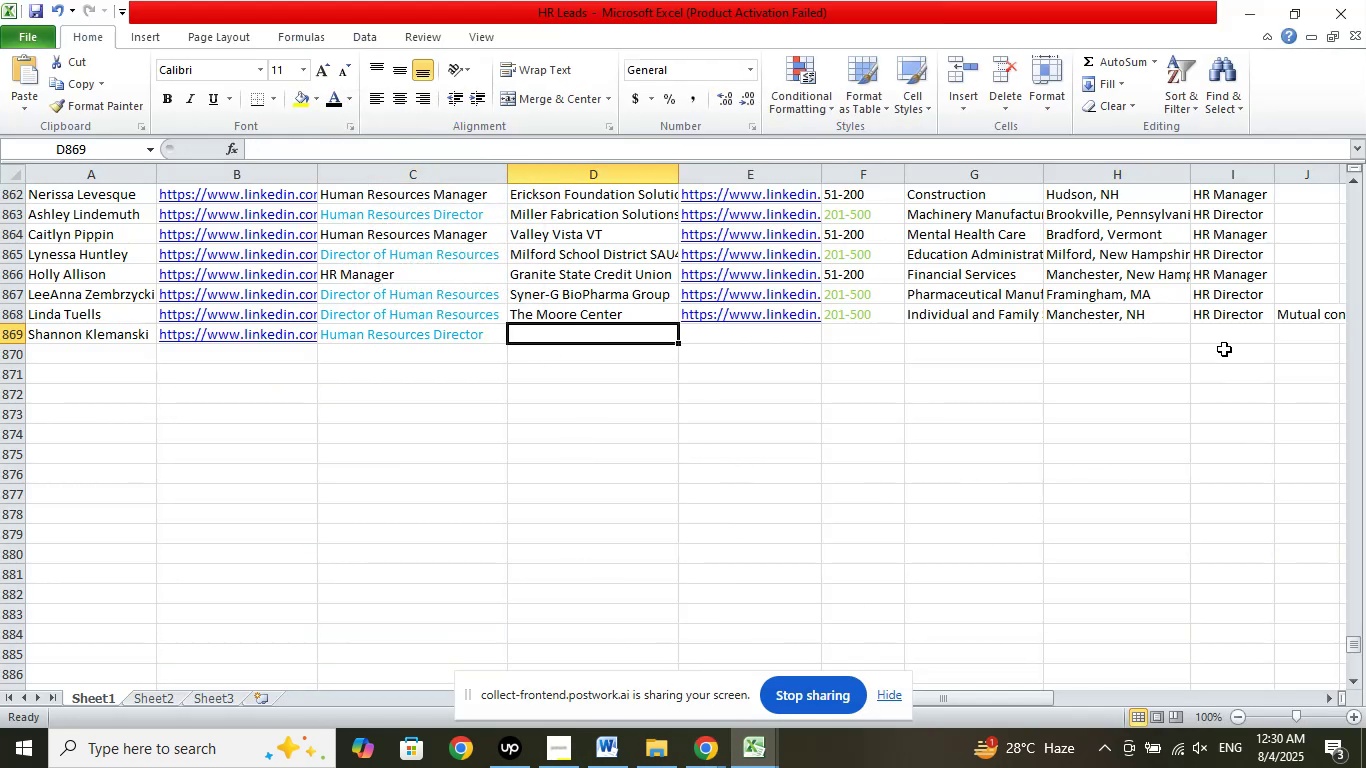 
left_click([1224, 330])
 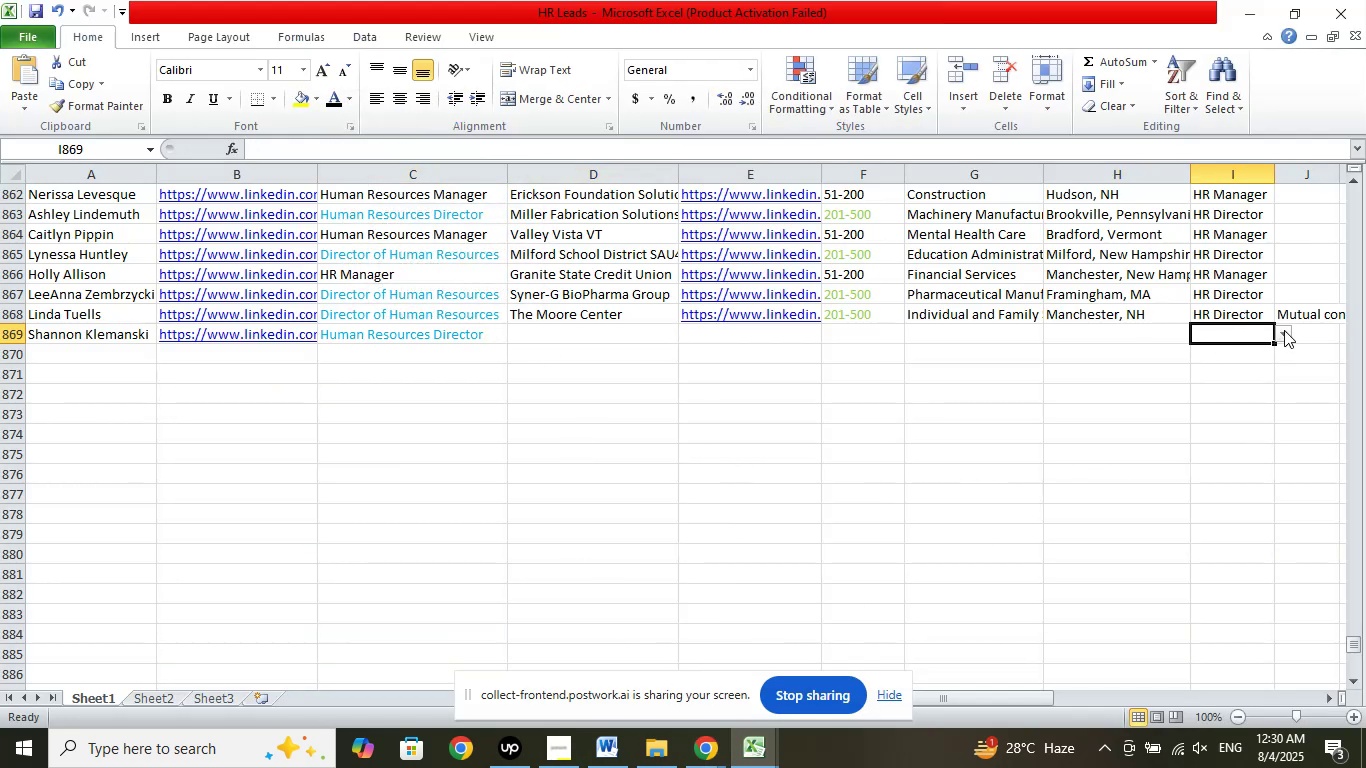 
left_click([1284, 330])
 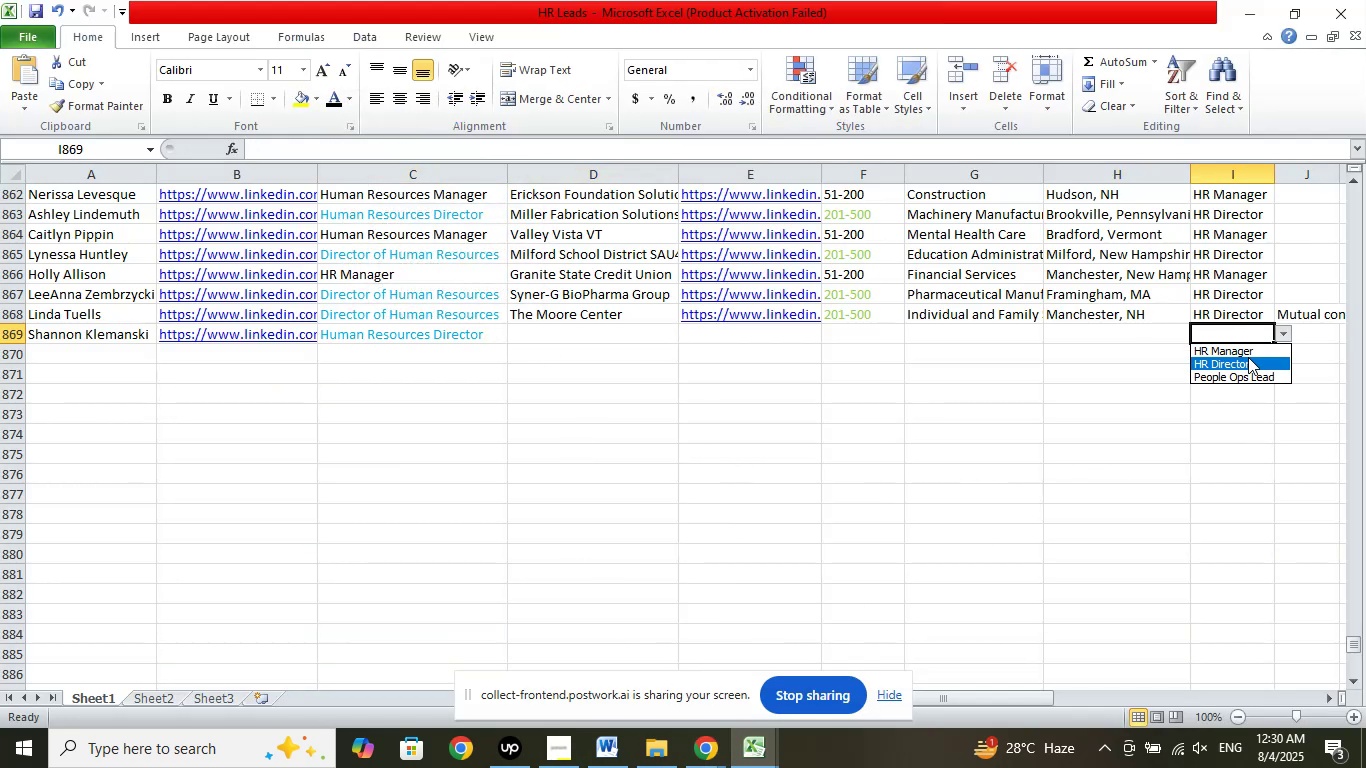 
left_click([1248, 357])
 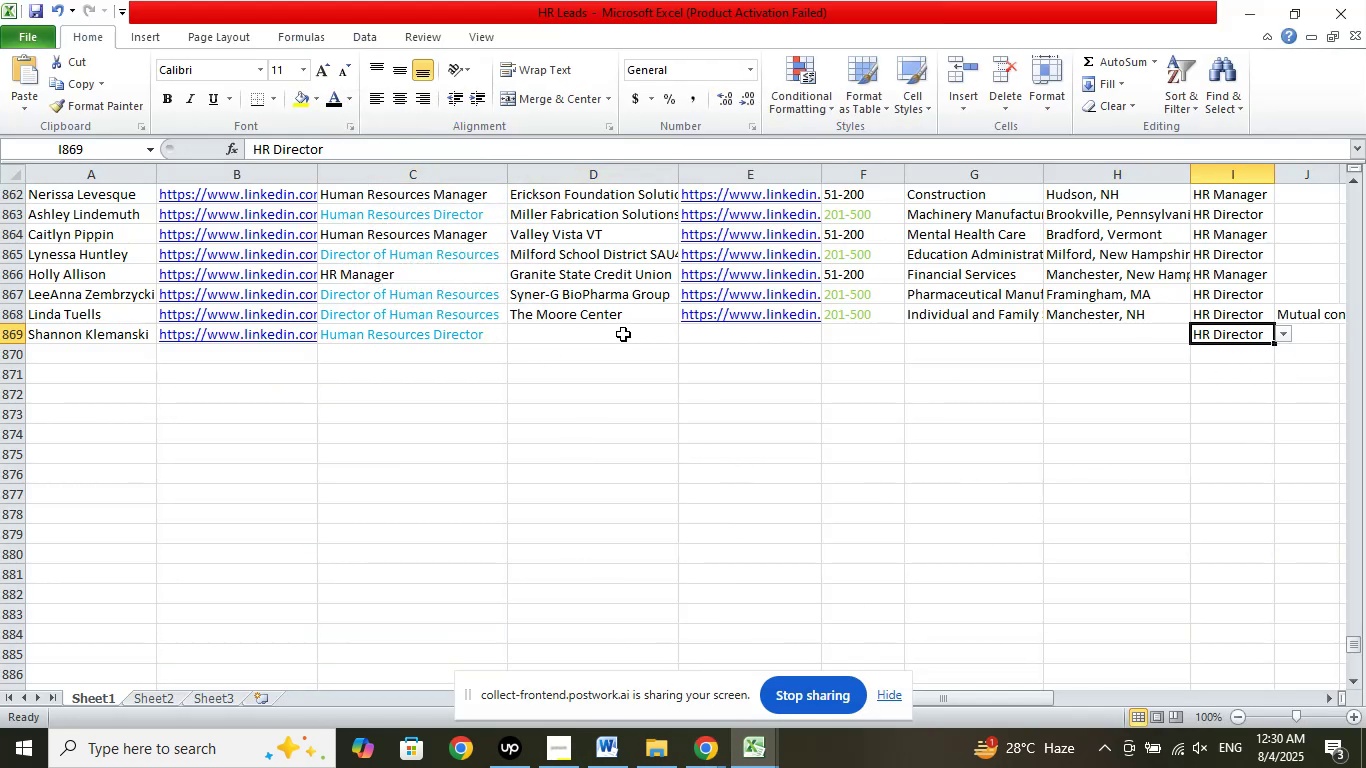 
left_click([623, 334])
 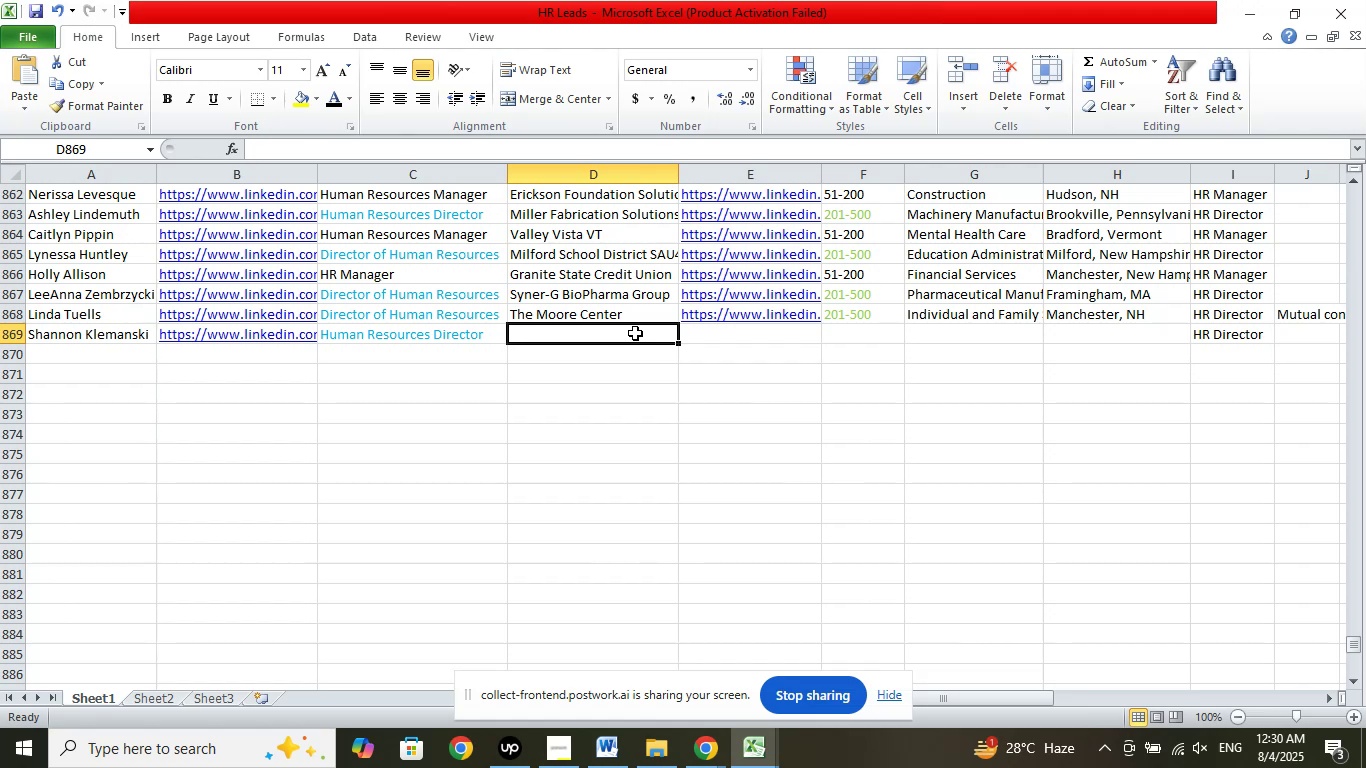 
scroll: coordinate [635, 333], scroll_direction: down, amount: 1.0
 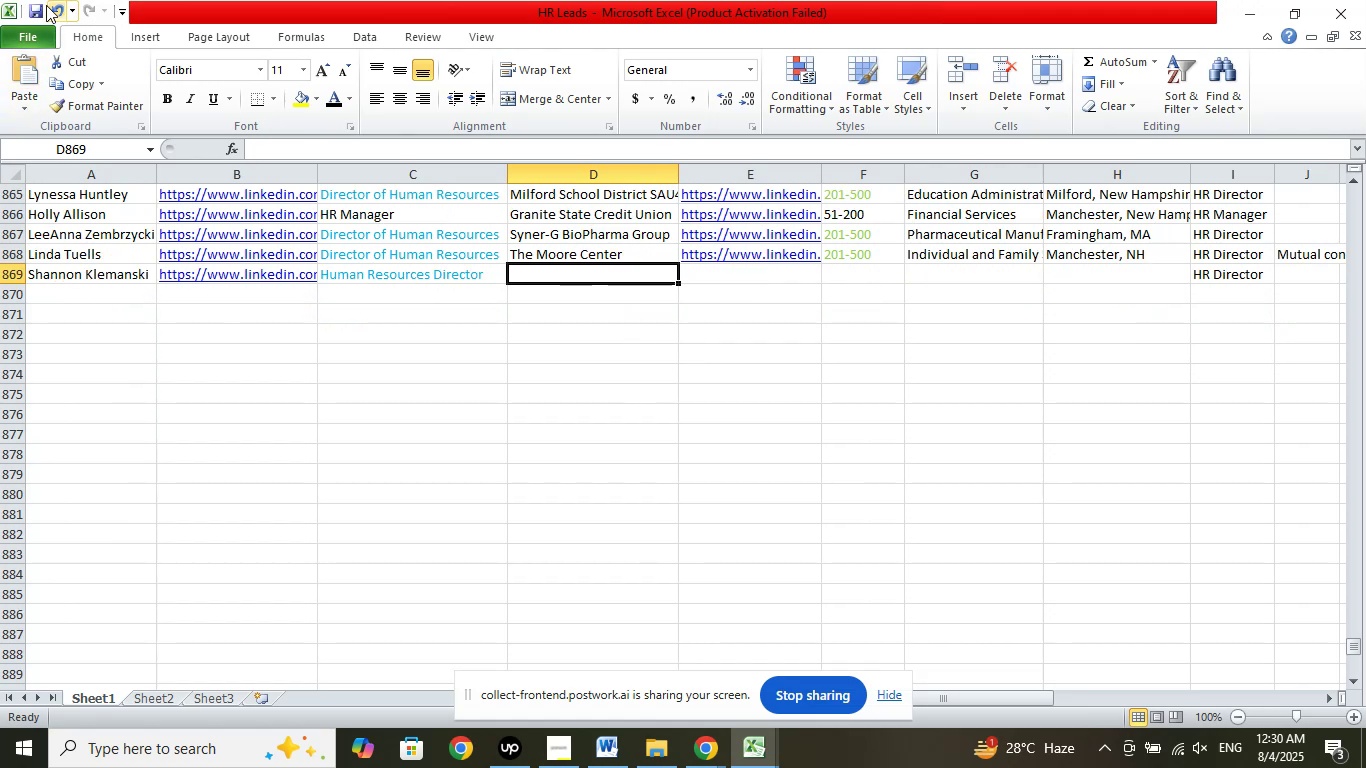 
left_click([34, 12])
 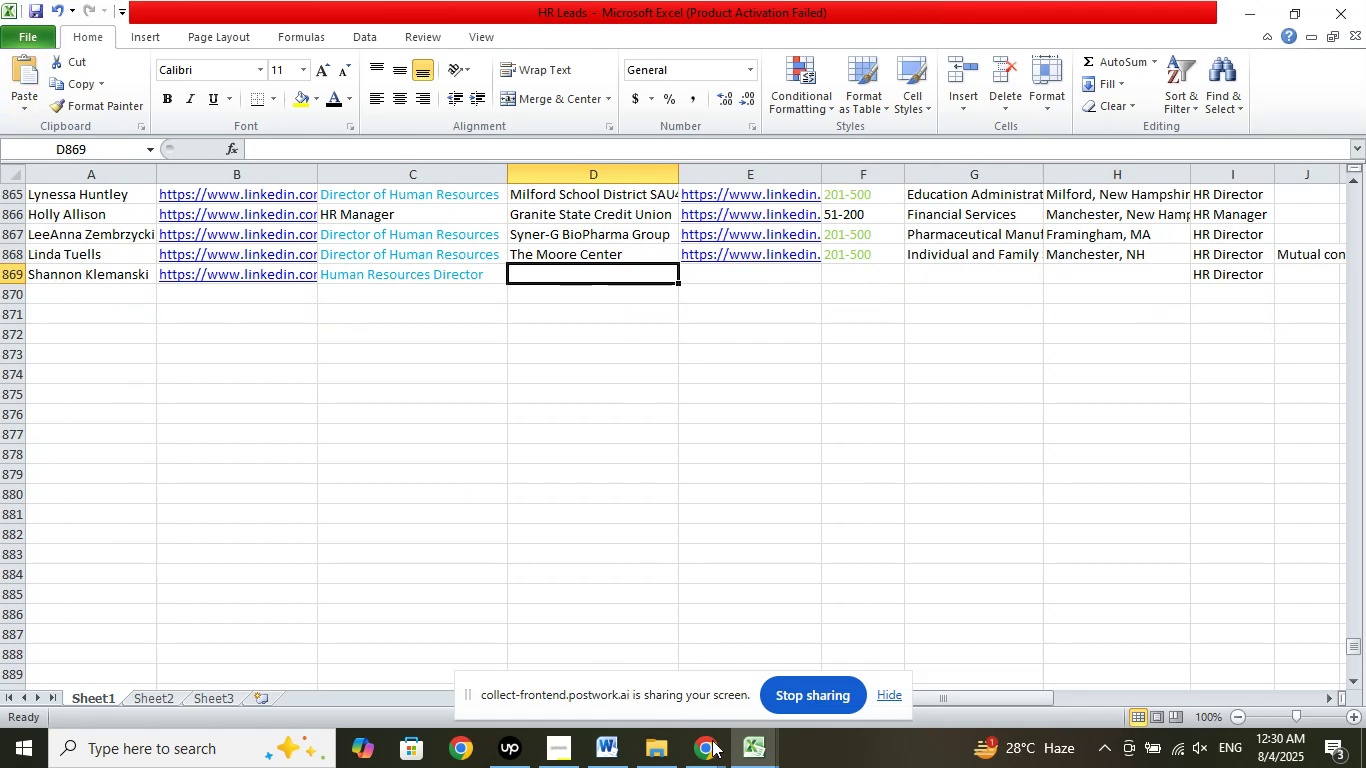 
left_click([721, 757])
 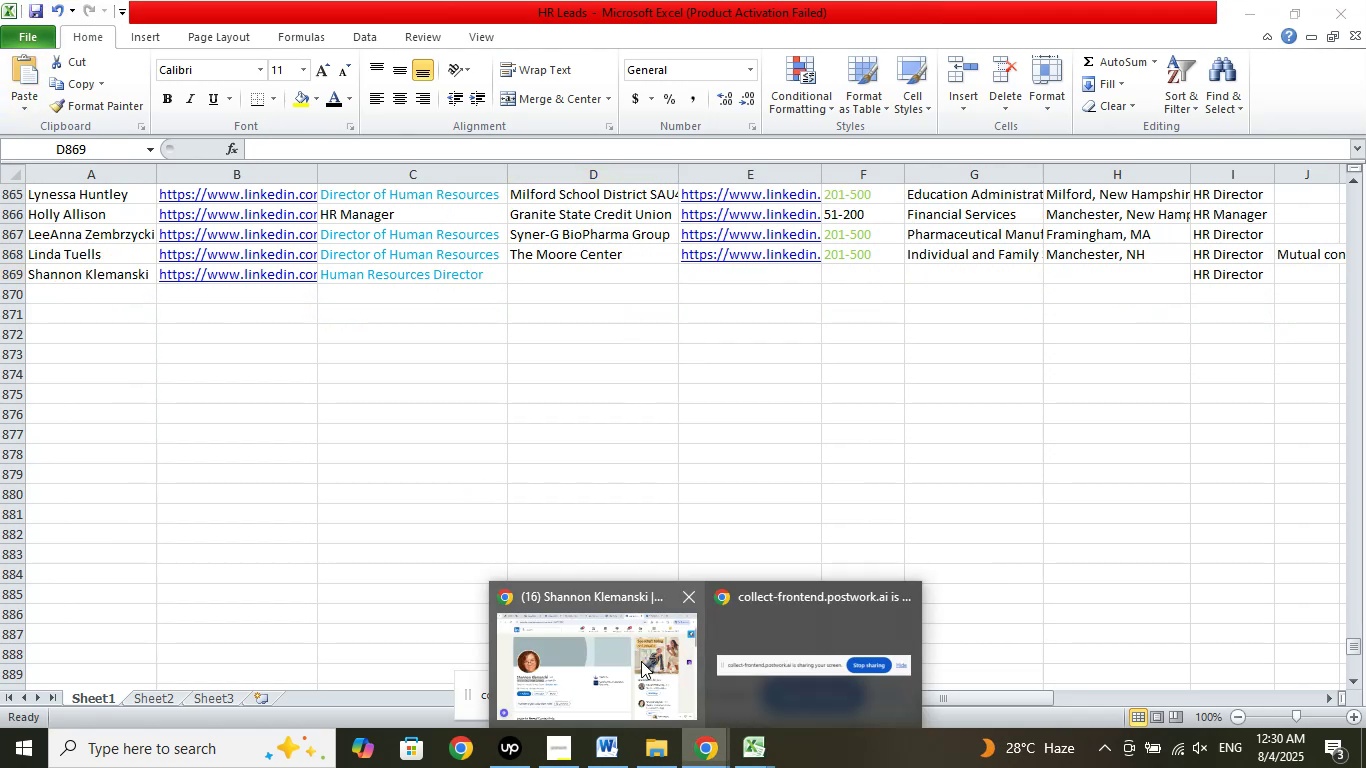 
left_click([641, 661])
 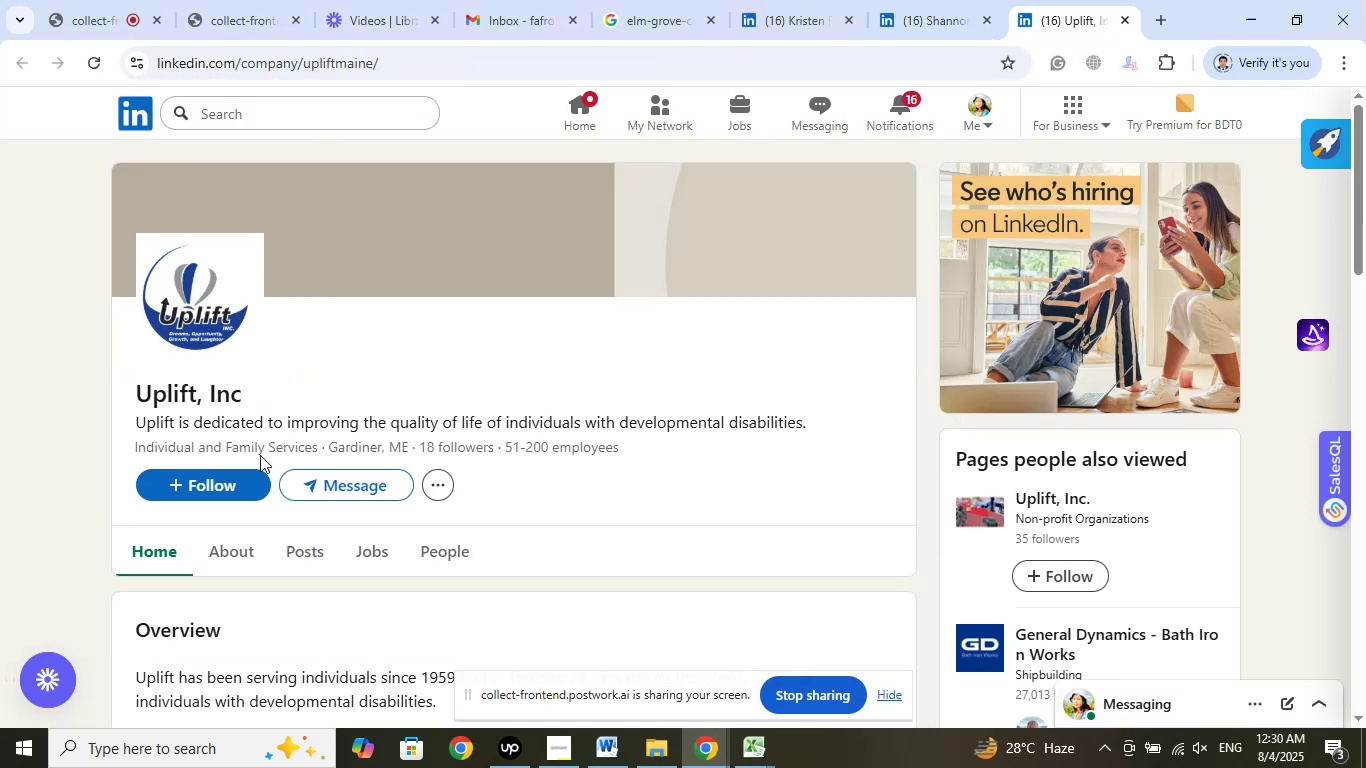 
left_click_drag(start_coordinate=[240, 401], to_coordinate=[126, 390])
 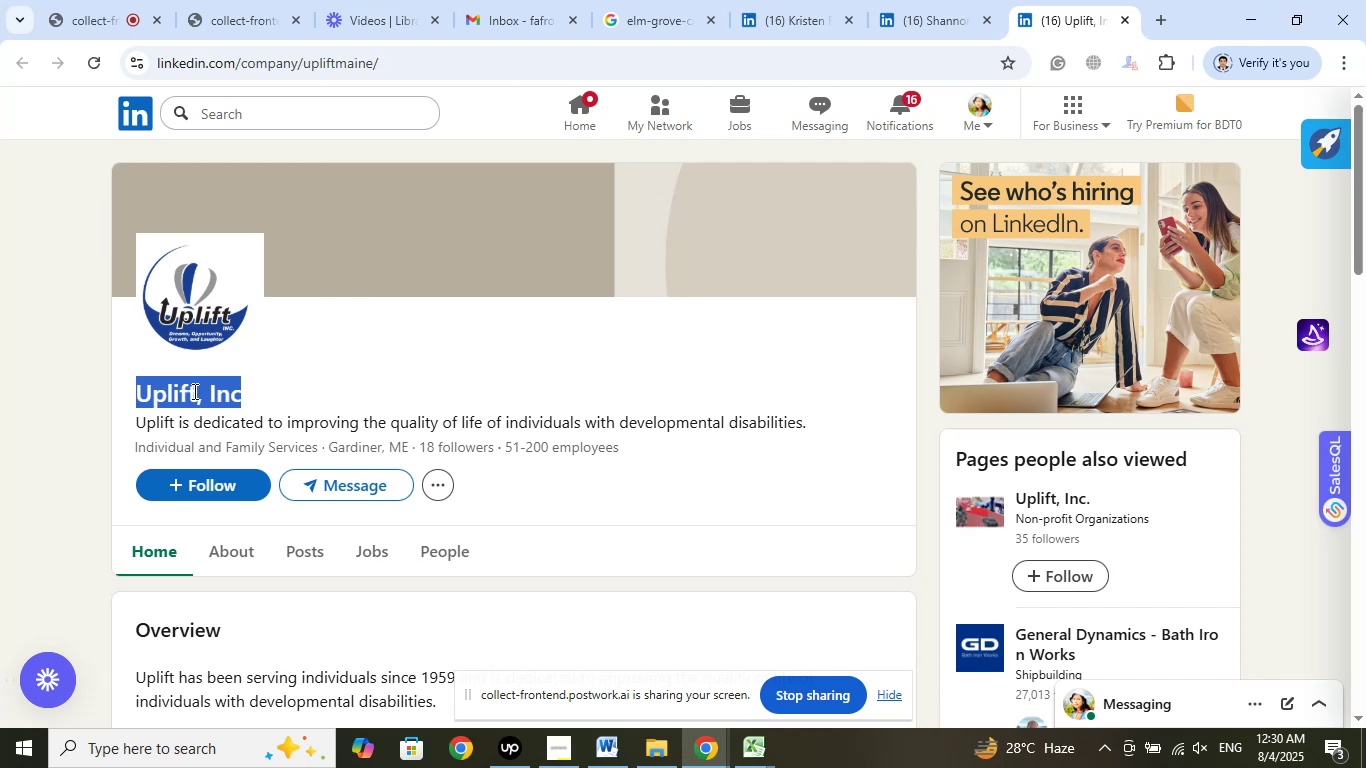 
right_click([193, 391])
 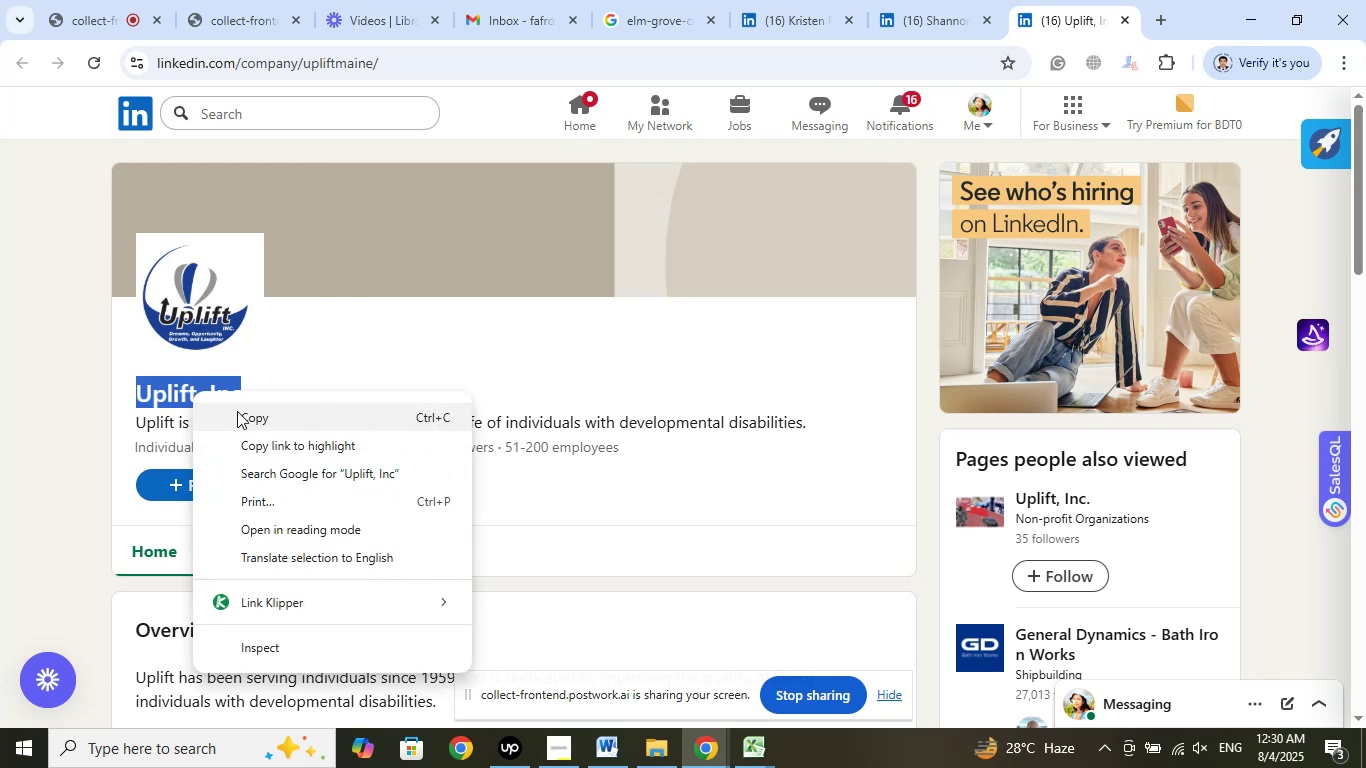 
left_click([237, 411])
 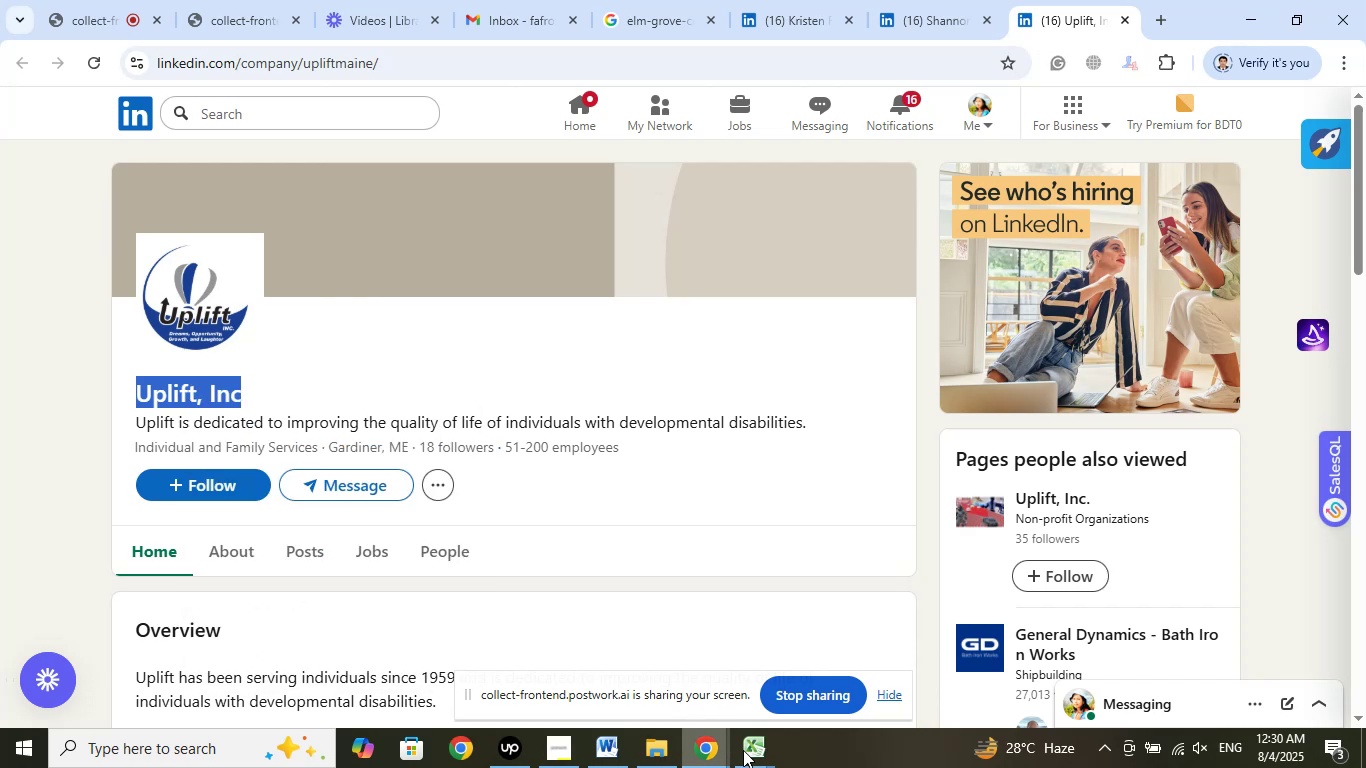 
left_click([752, 755])
 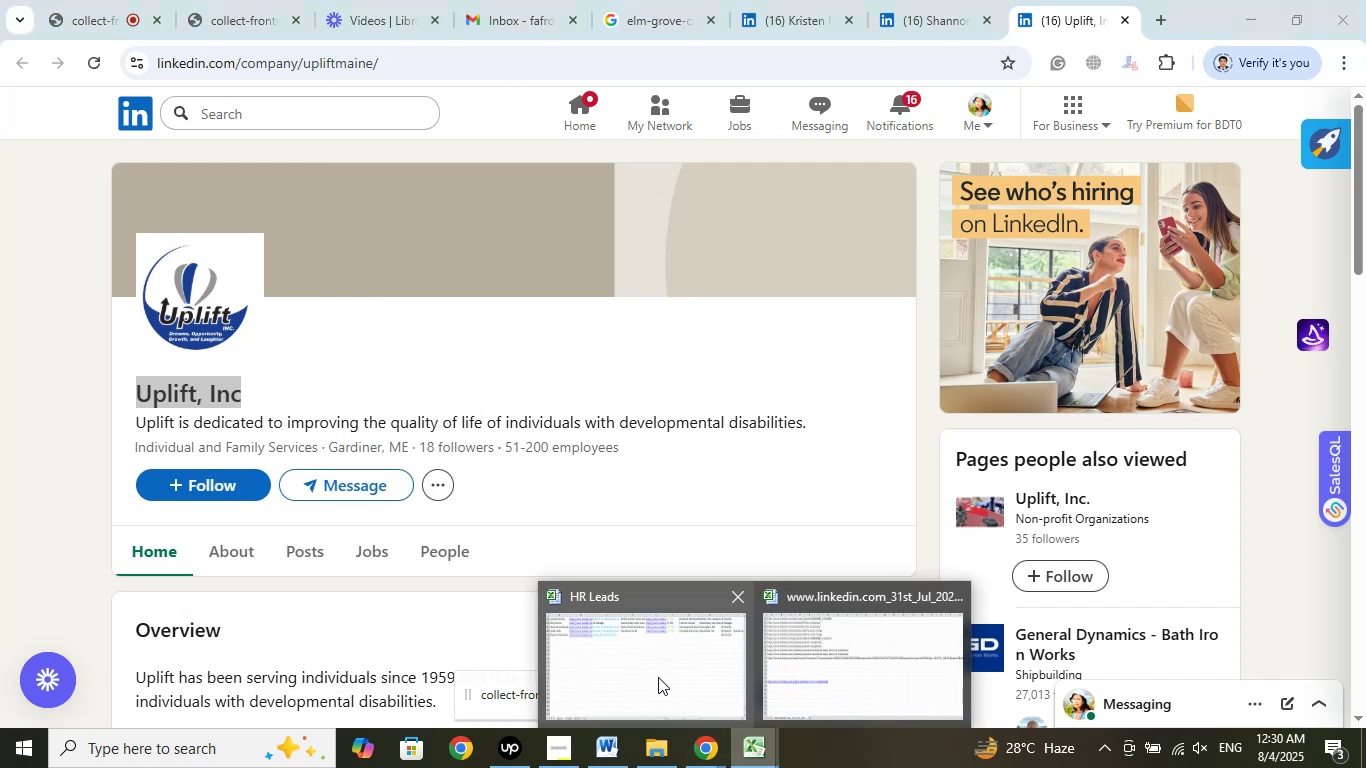 
left_click([658, 677])
 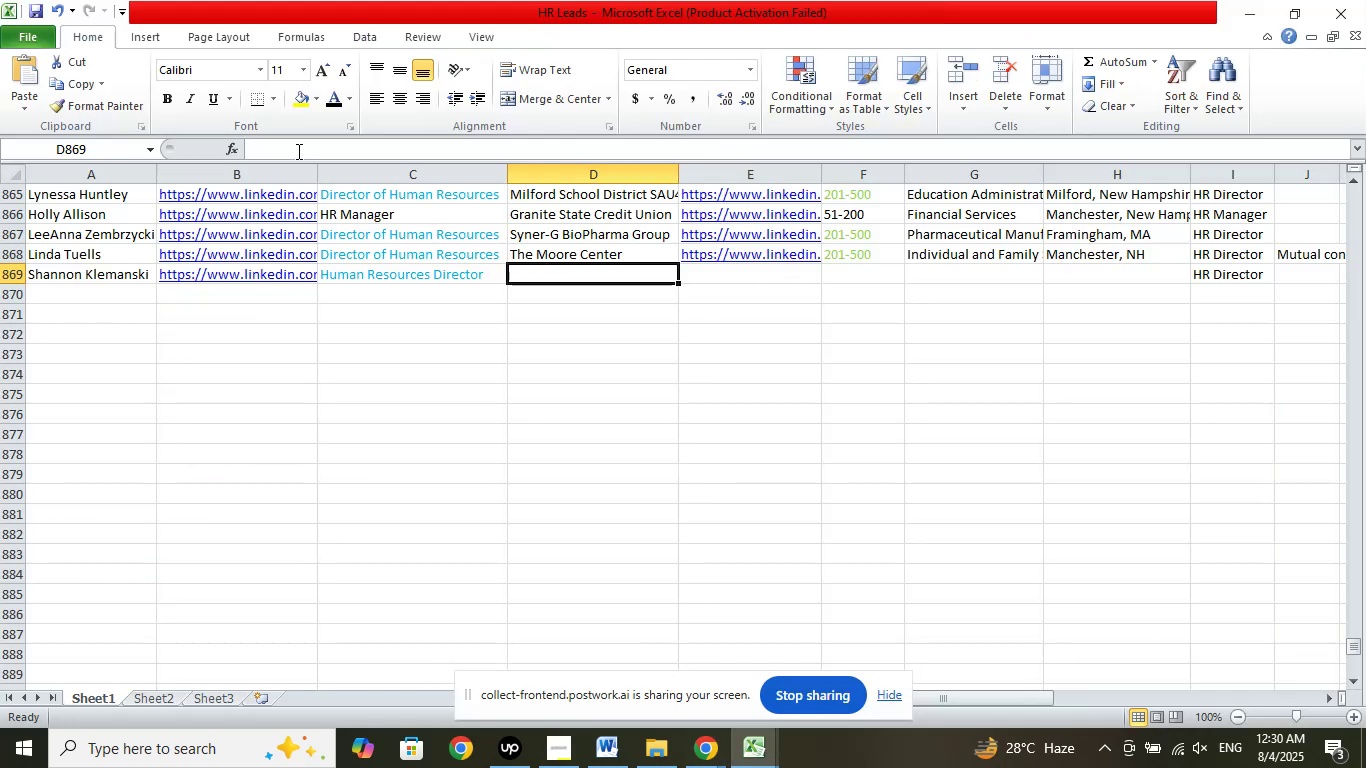 
left_click([295, 149])
 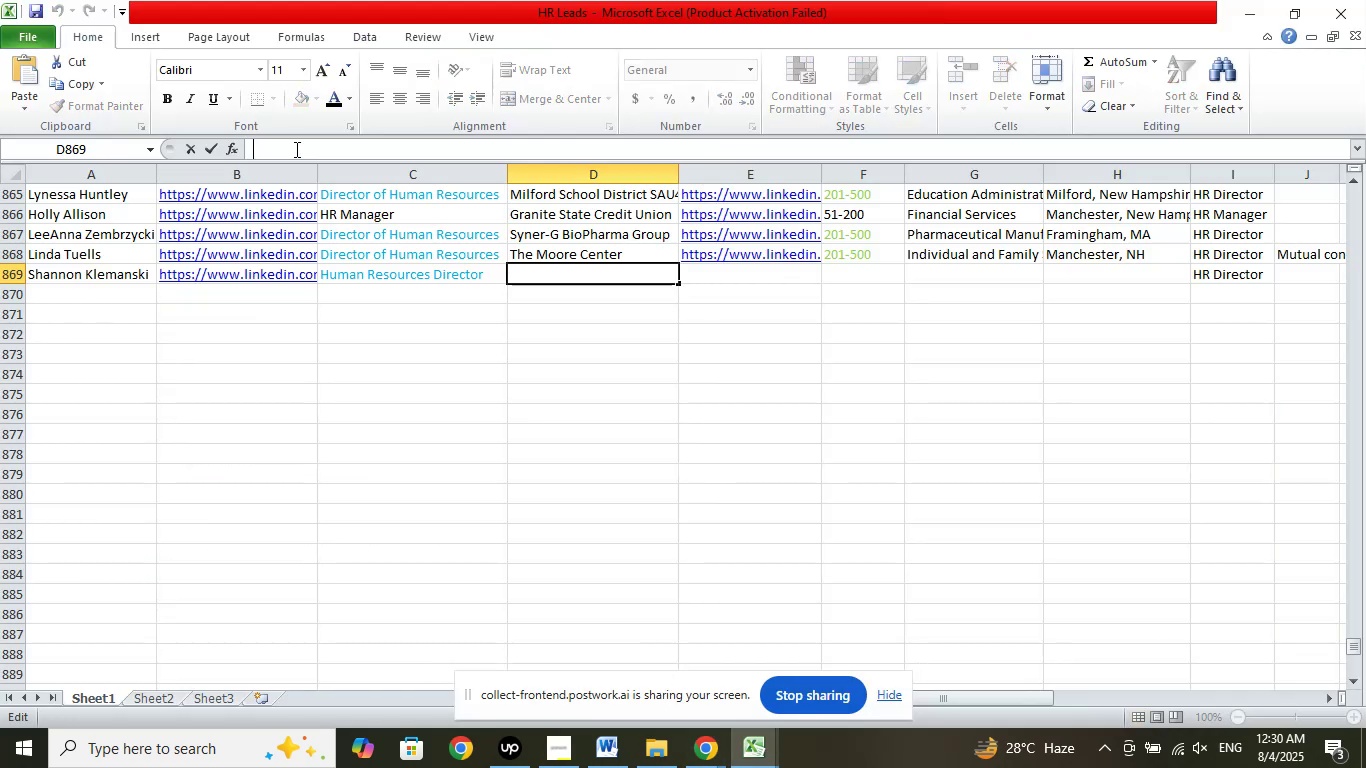 
right_click([295, 149])
 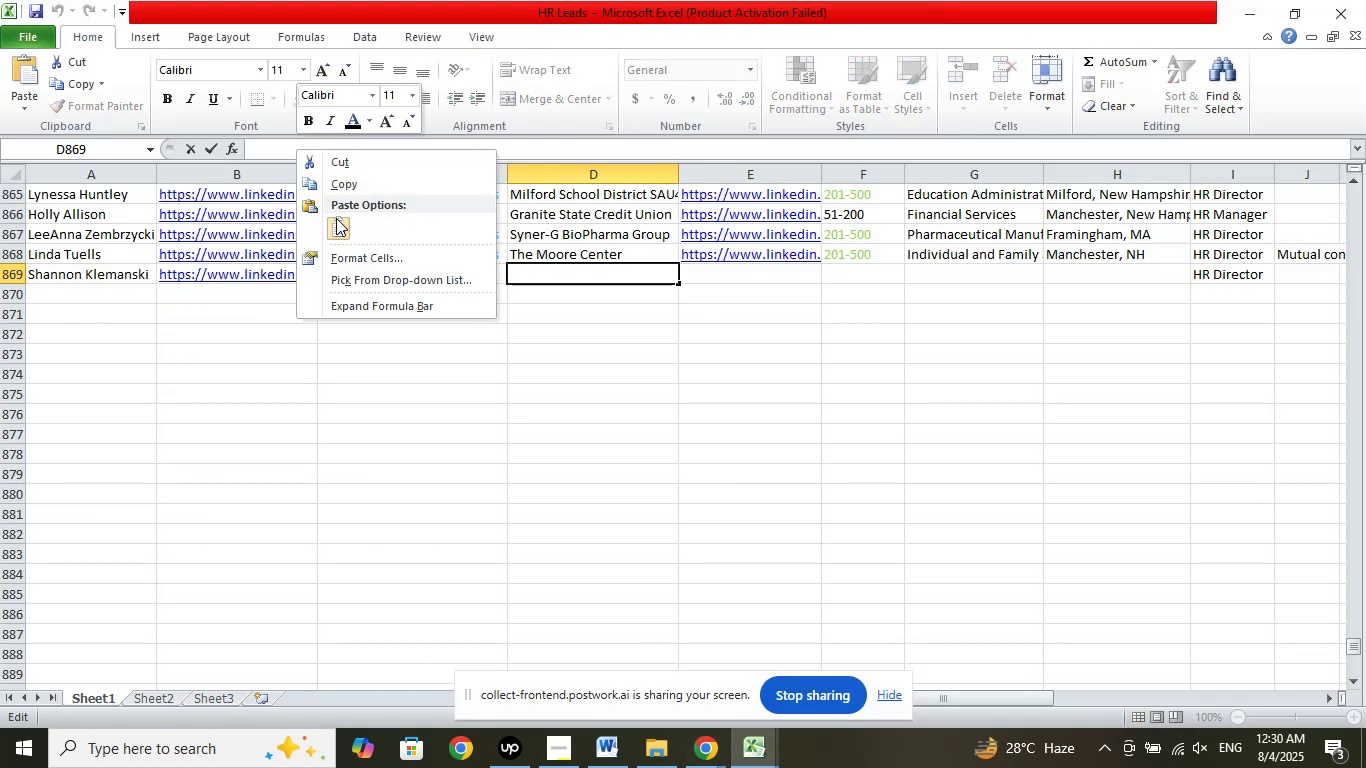 
left_click([337, 228])
 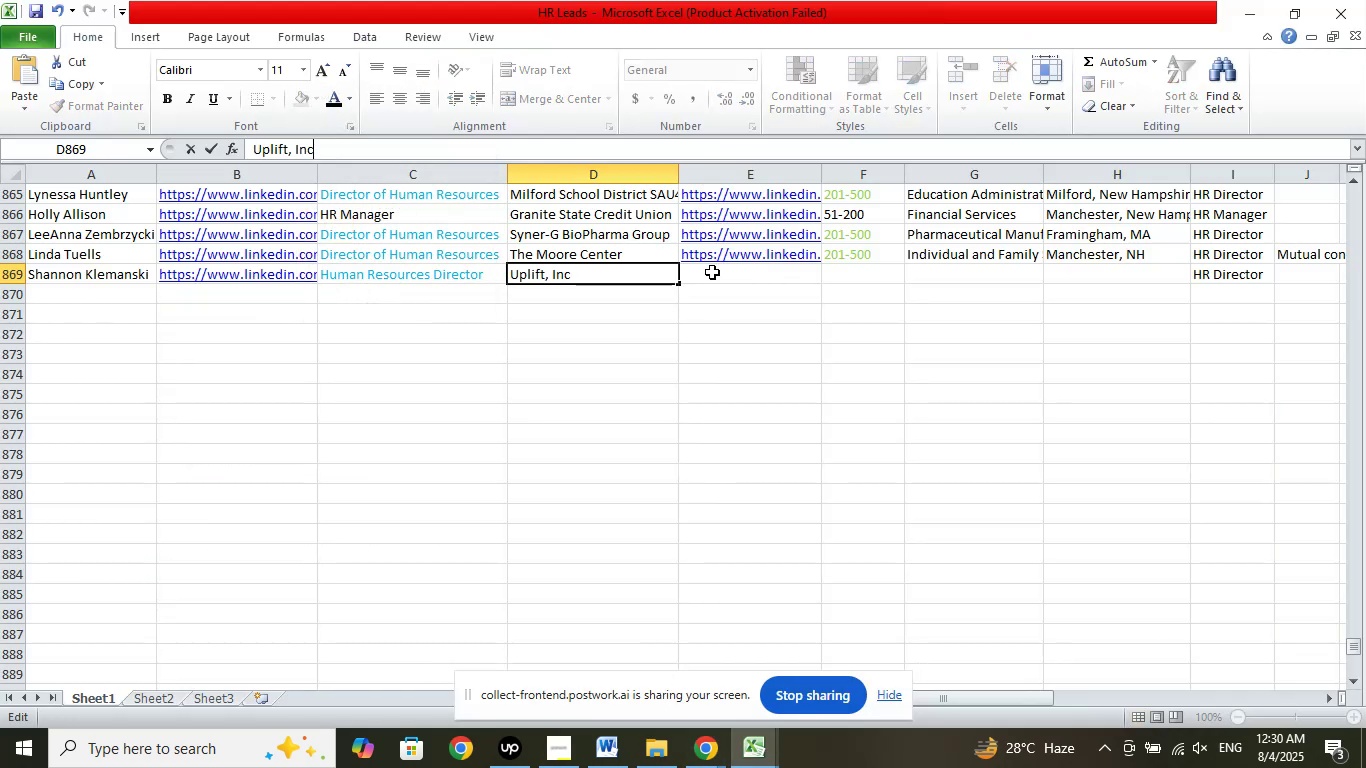 
left_click([712, 274])
 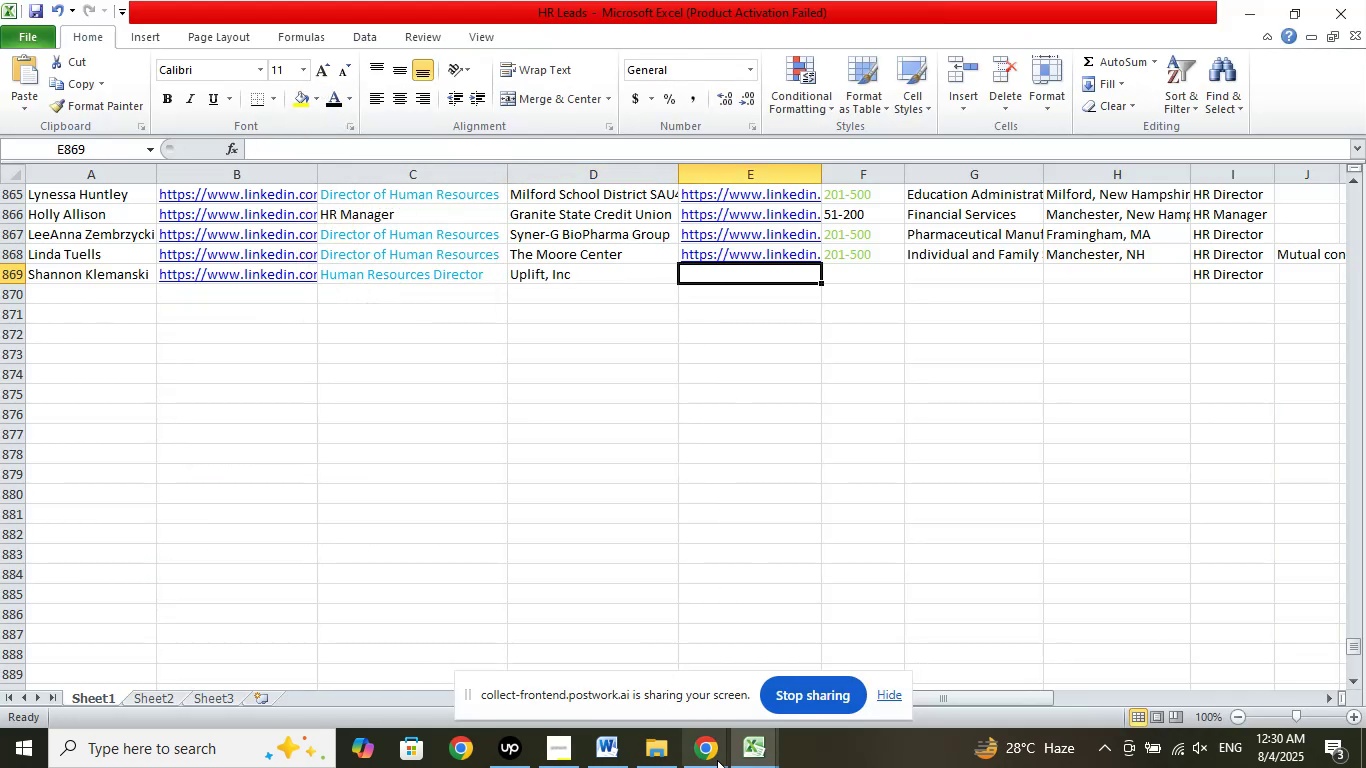 
left_click([717, 760])
 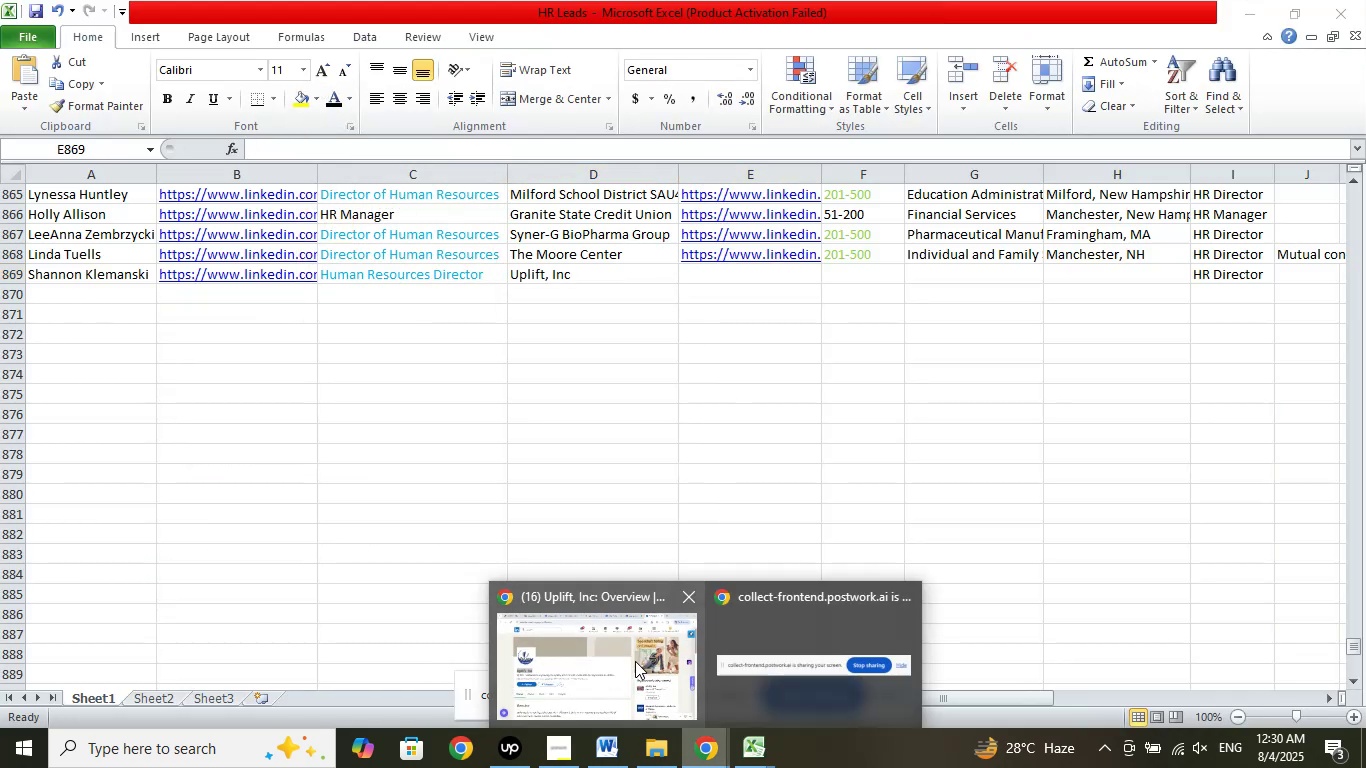 
left_click([635, 661])
 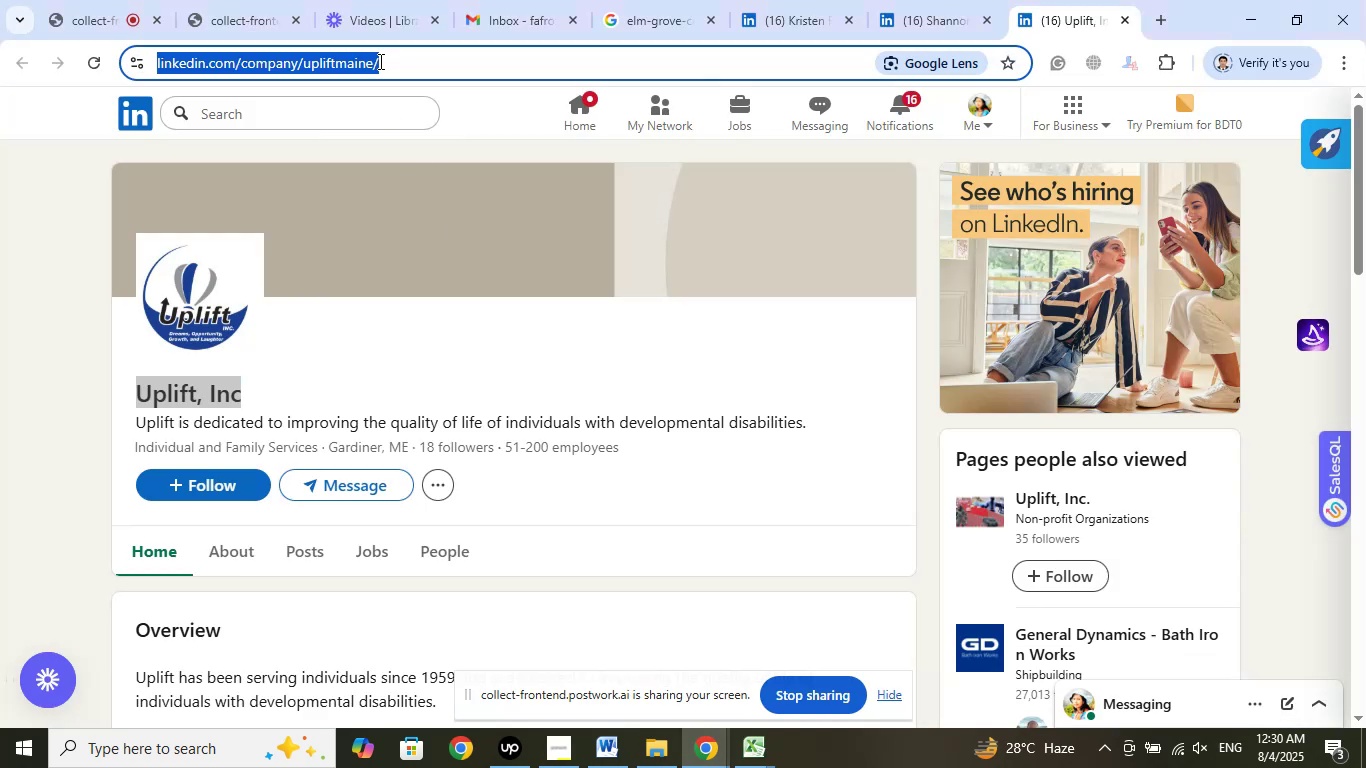 
right_click([345, 65])
 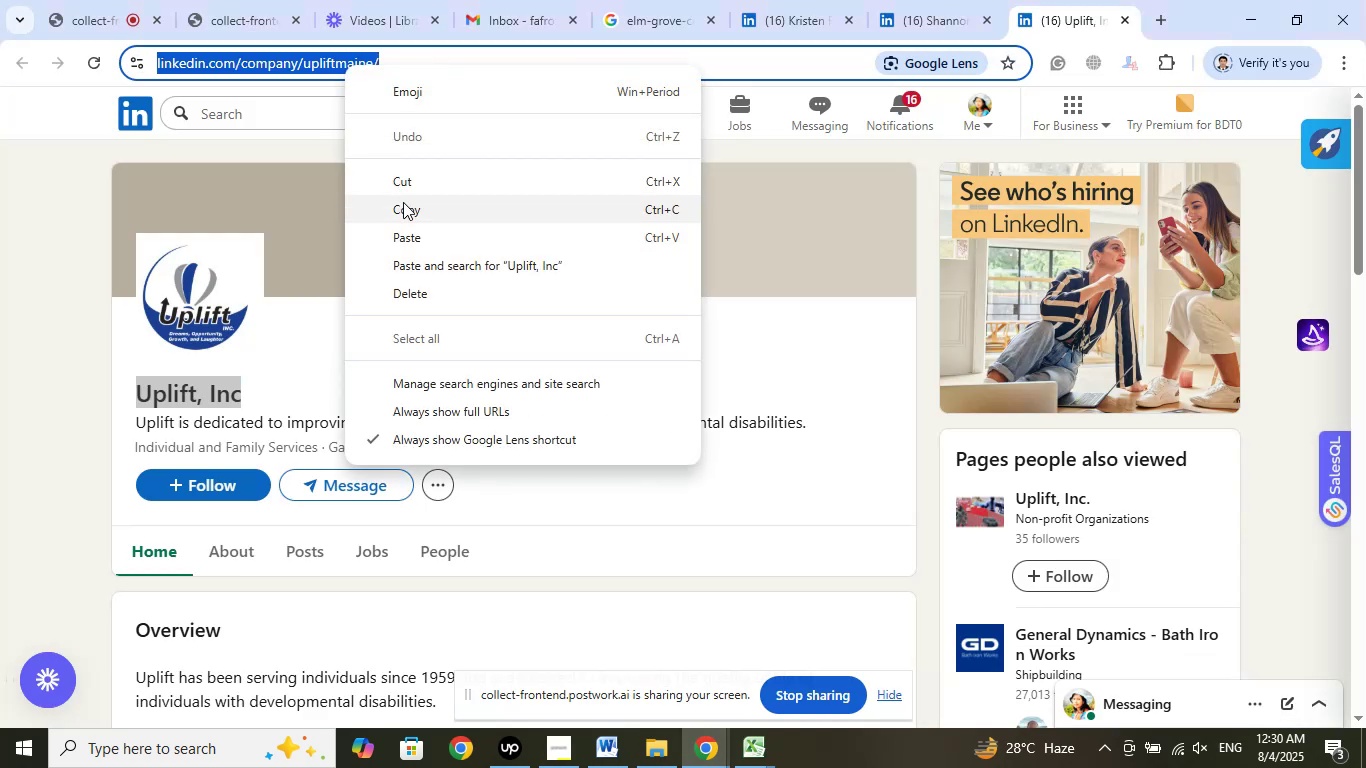 
left_click([403, 203])
 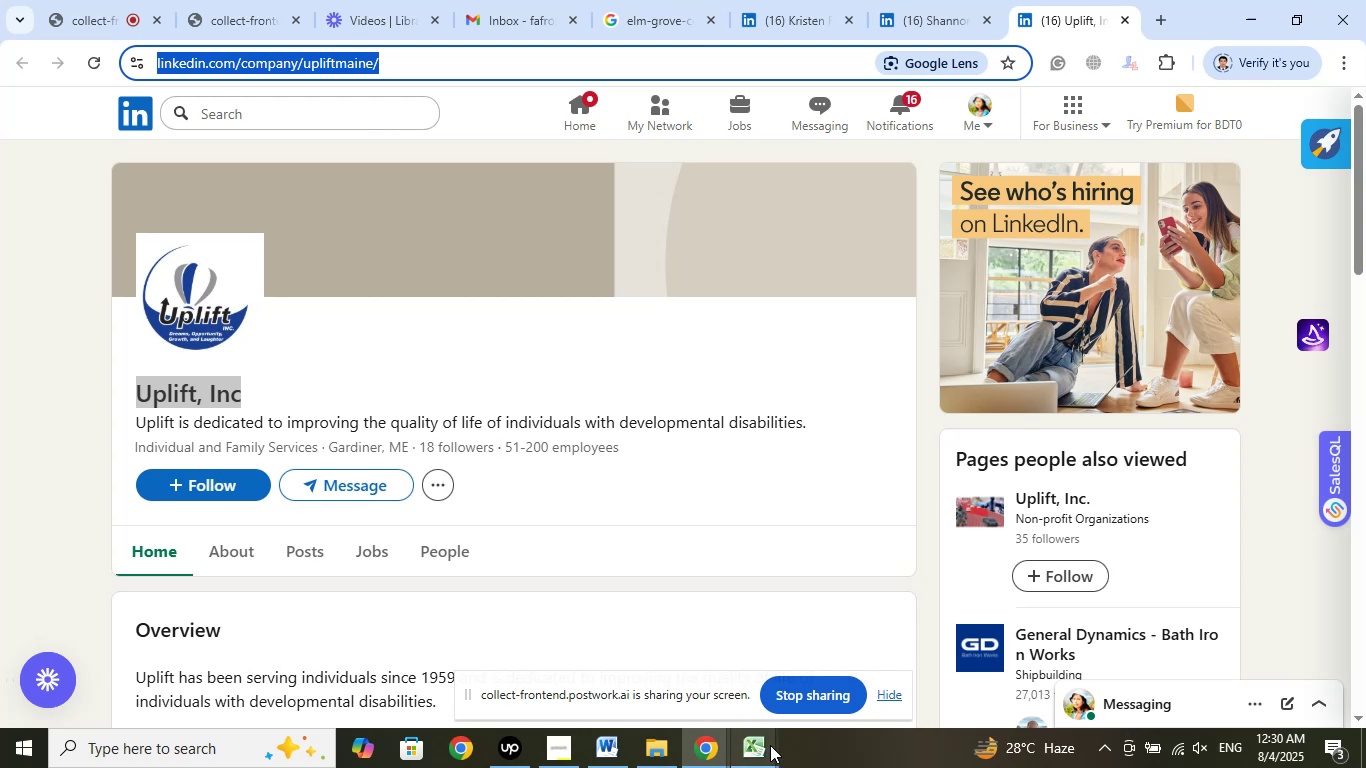 
left_click([770, 745])
 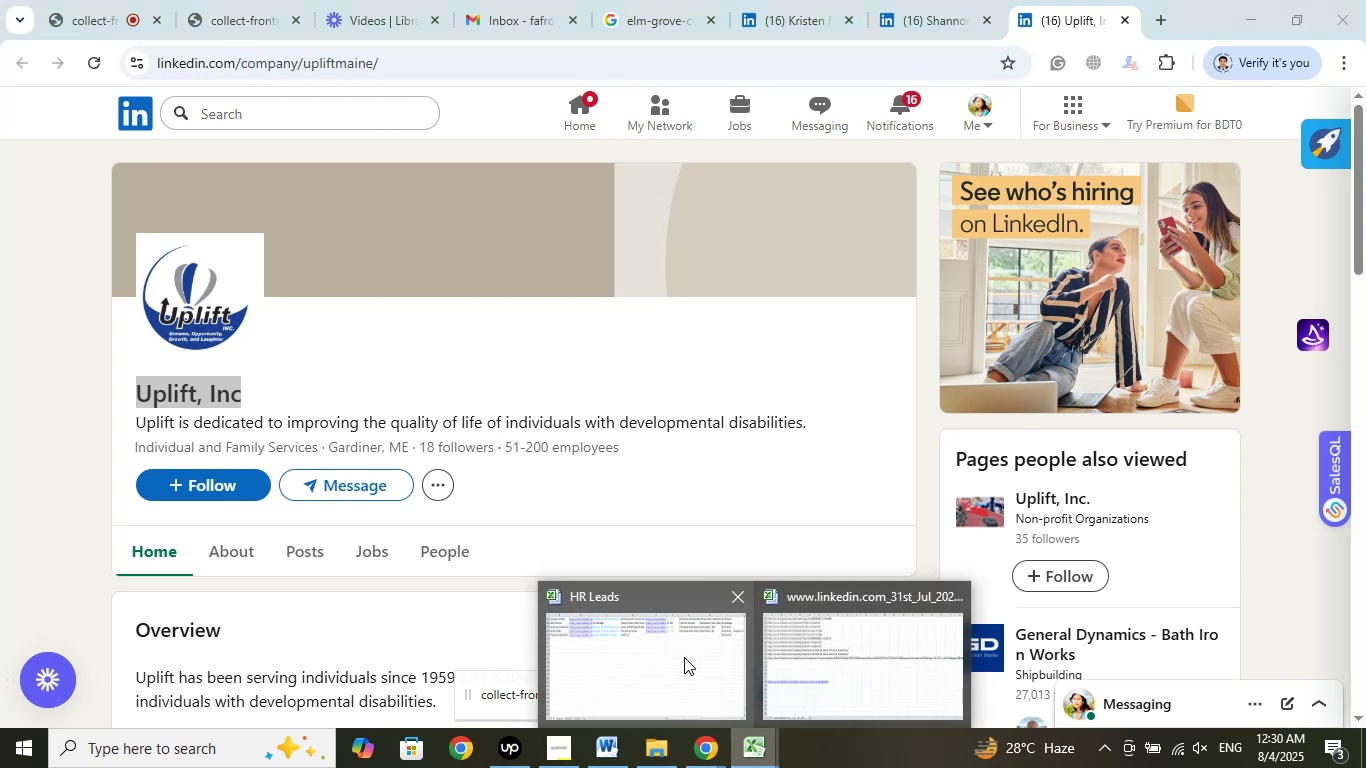 
left_click([684, 657])
 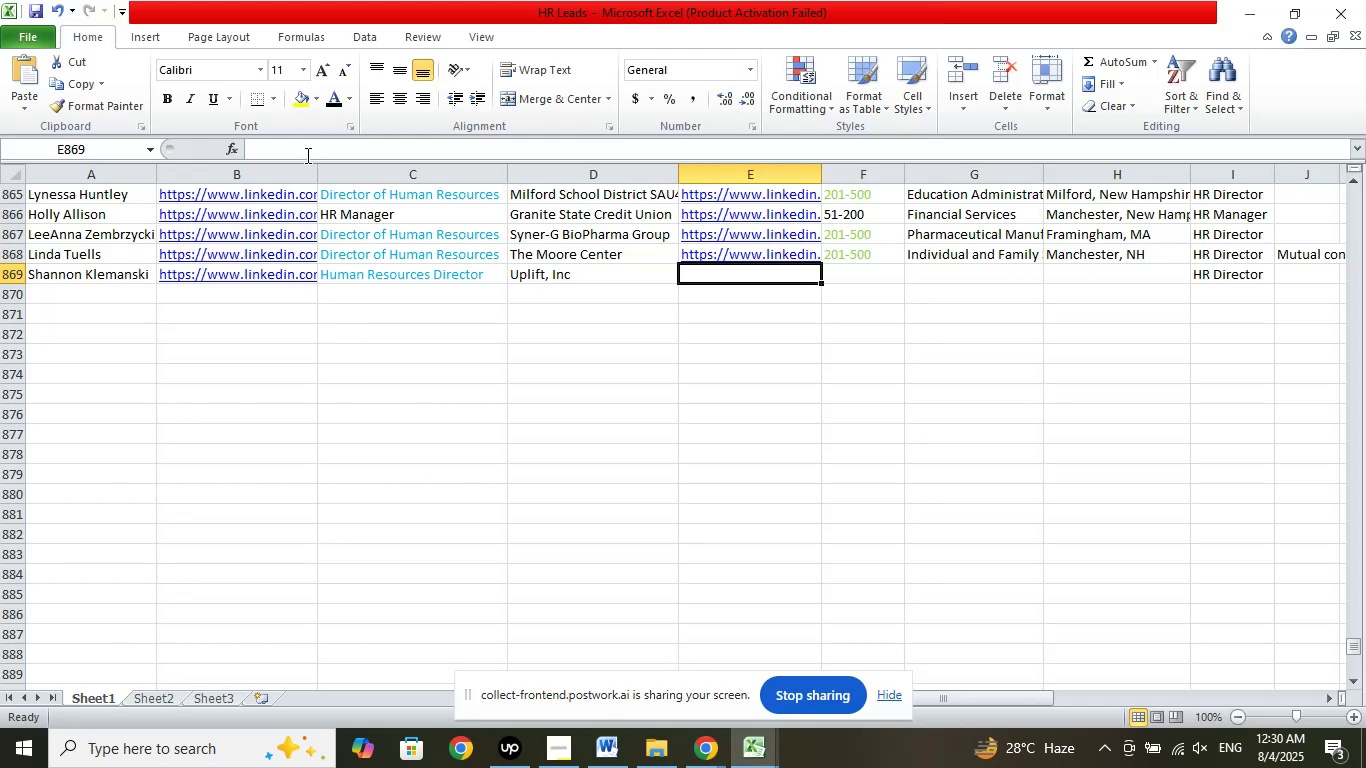 
left_click([298, 148])
 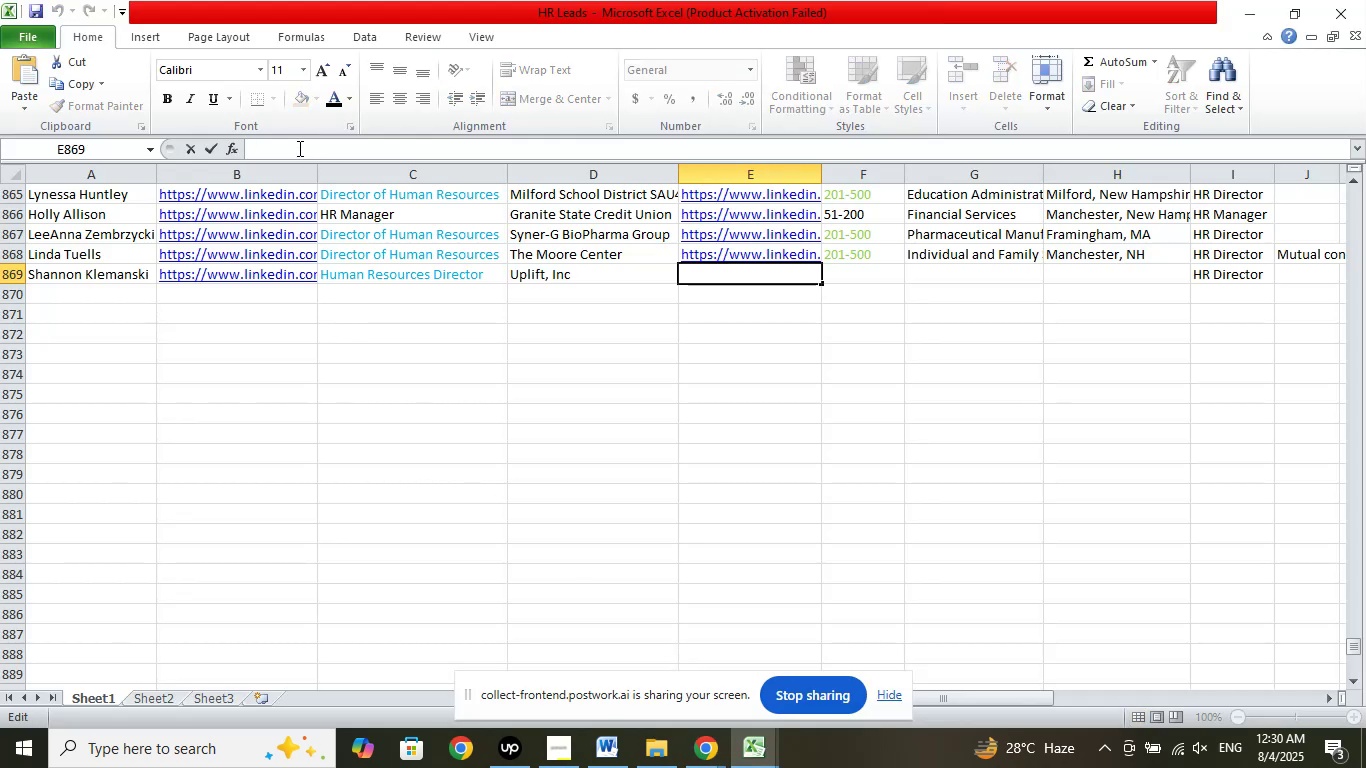 
right_click([298, 148])
 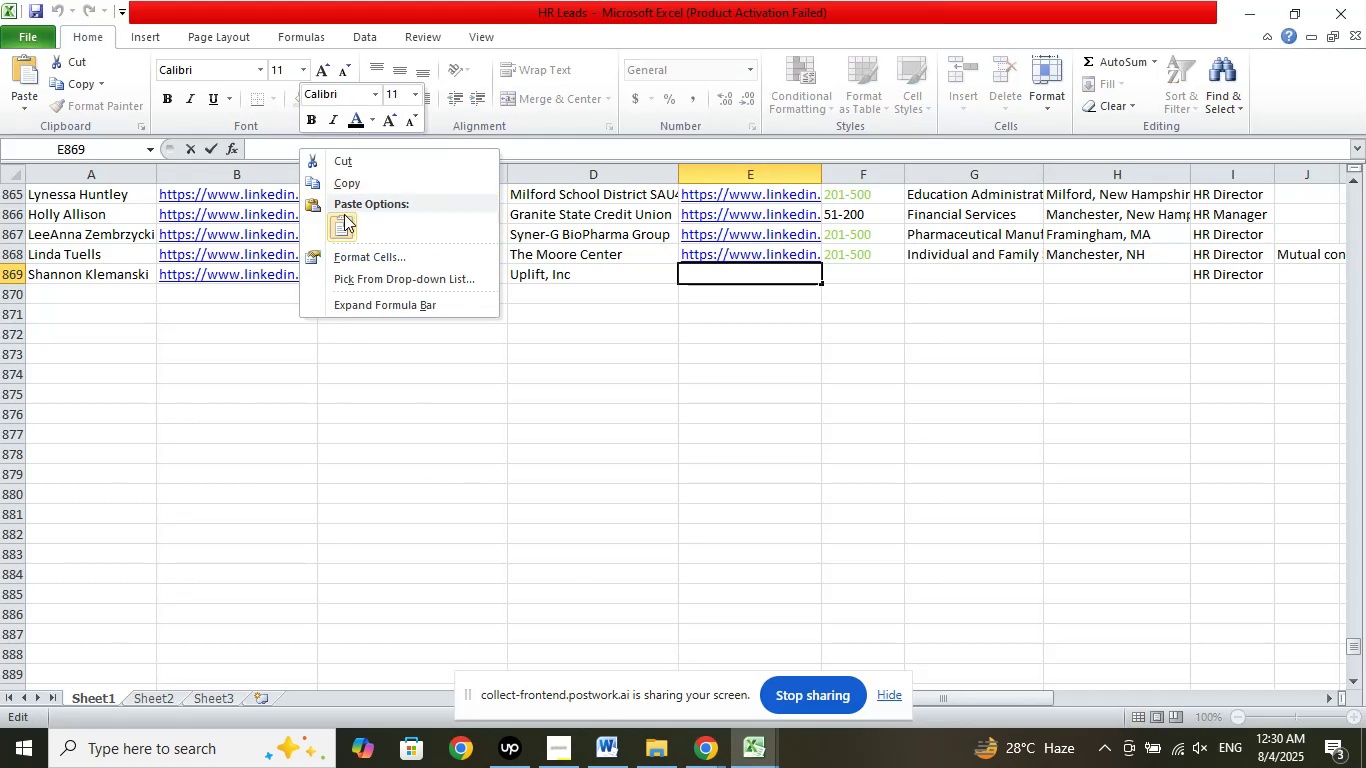 
left_click([344, 214])
 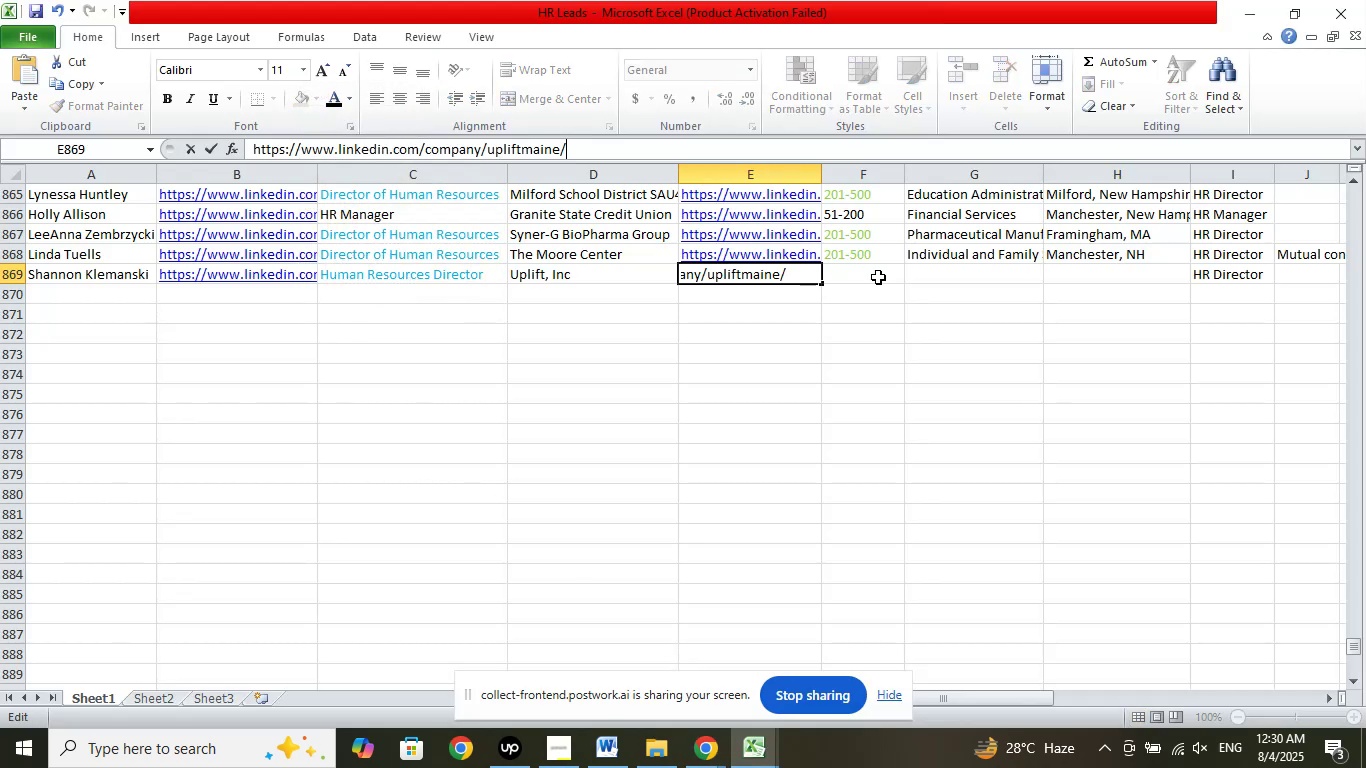 
left_click([878, 277])
 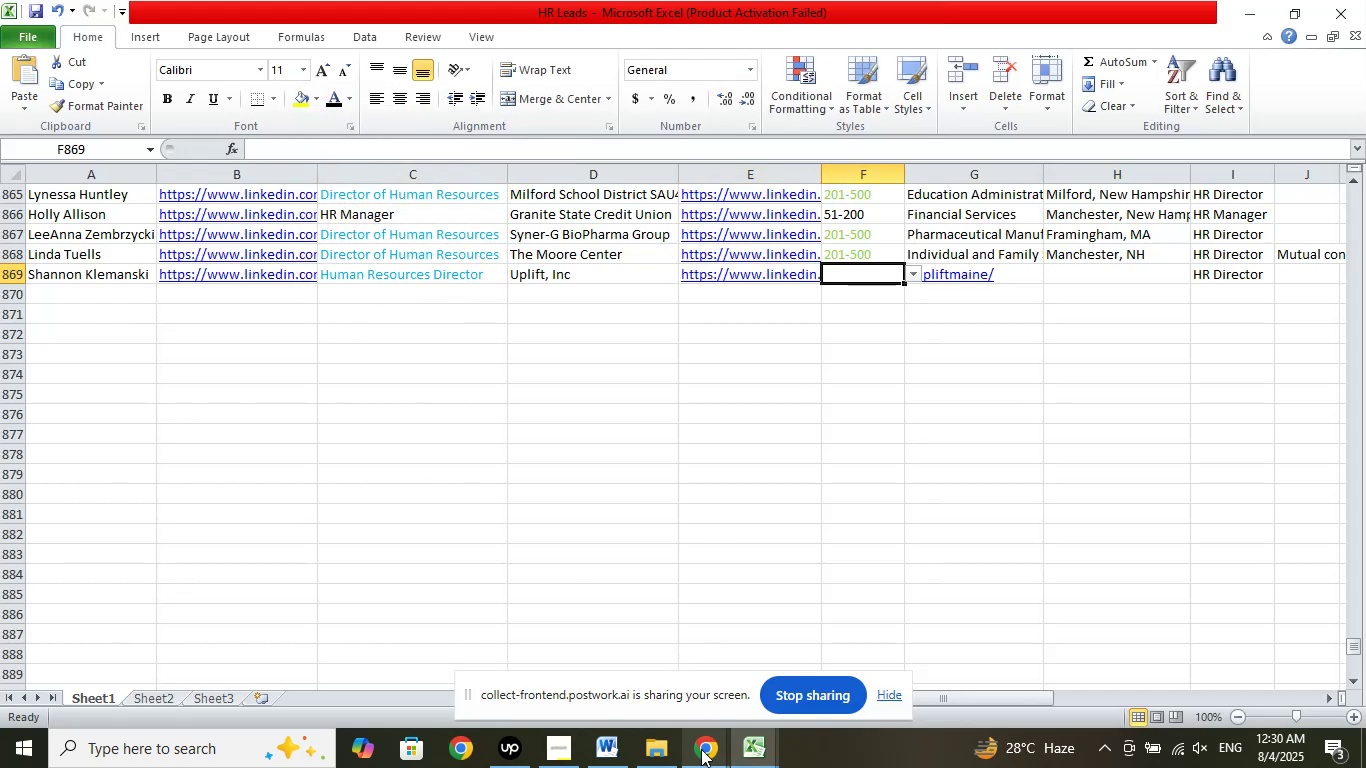 
left_click([698, 752])
 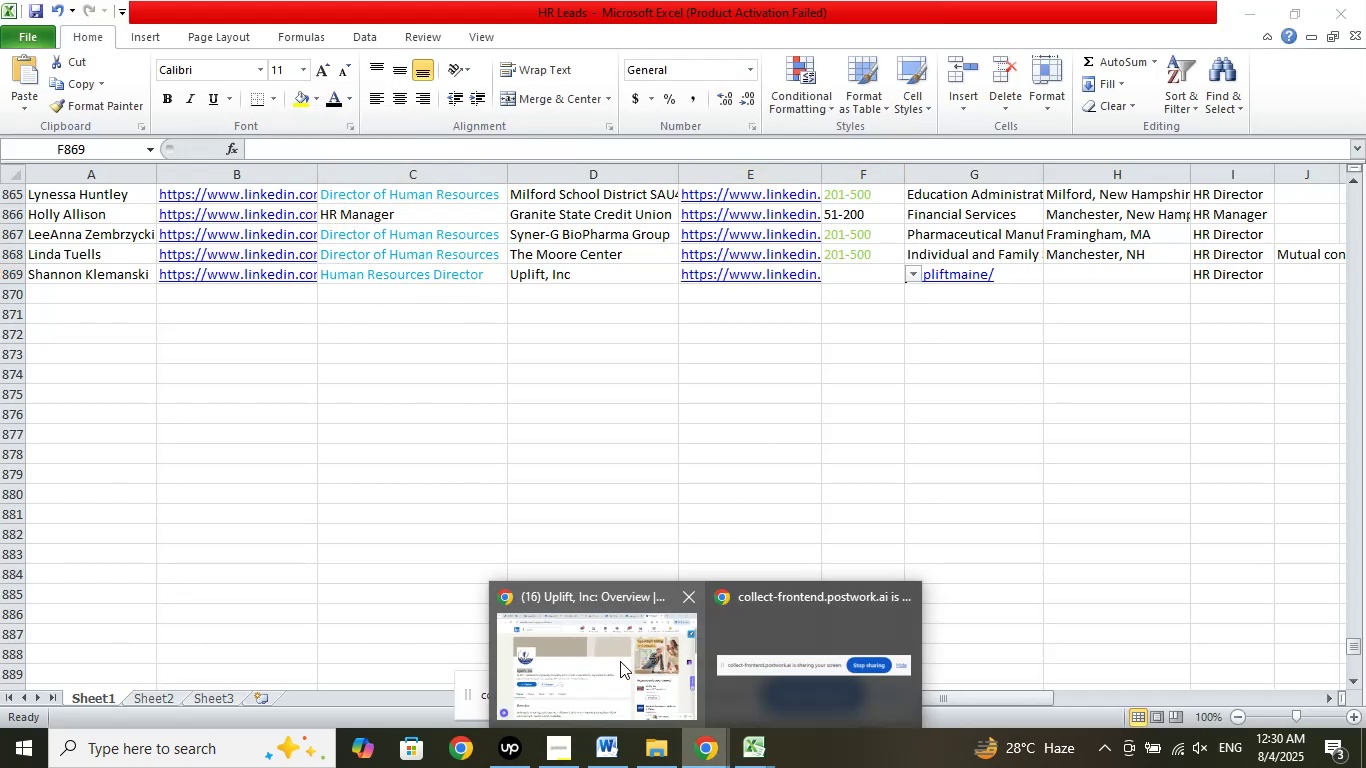 
left_click([620, 661])
 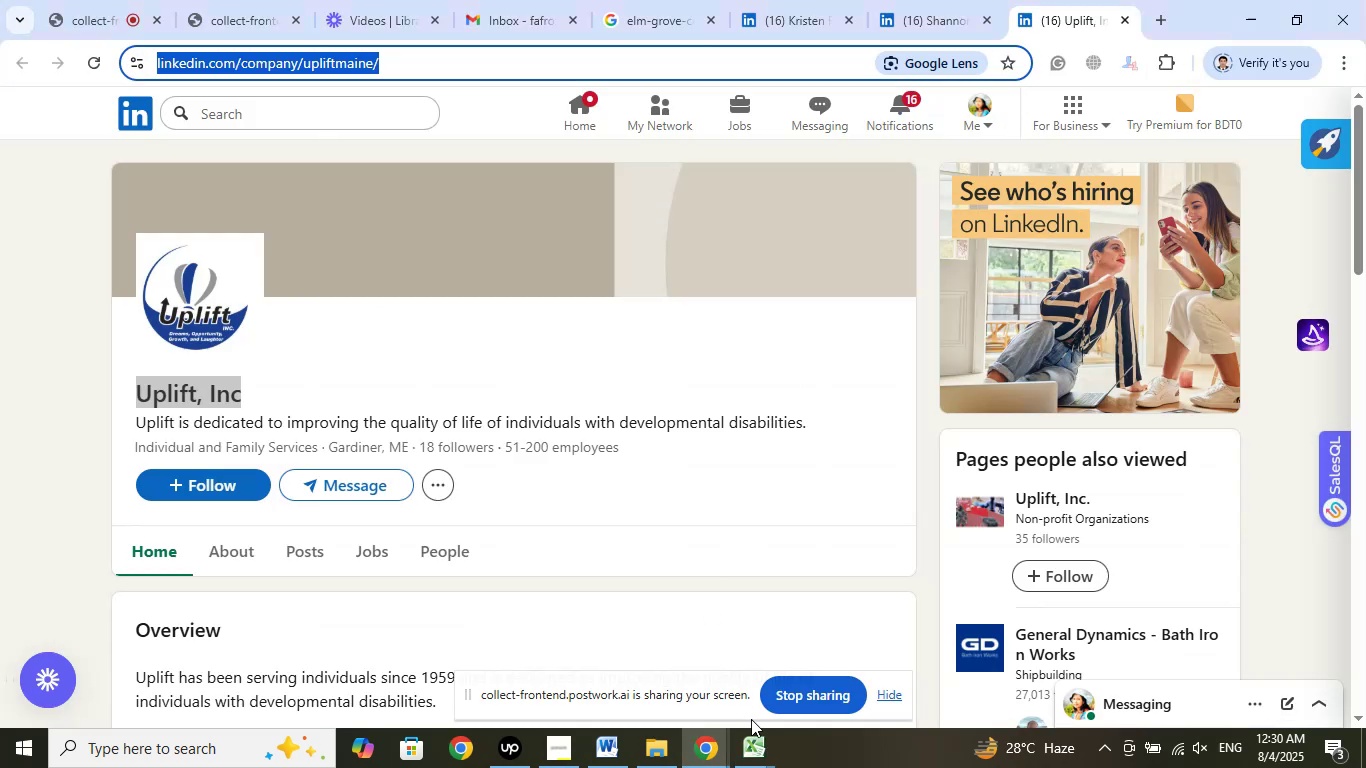 
left_click([749, 748])
 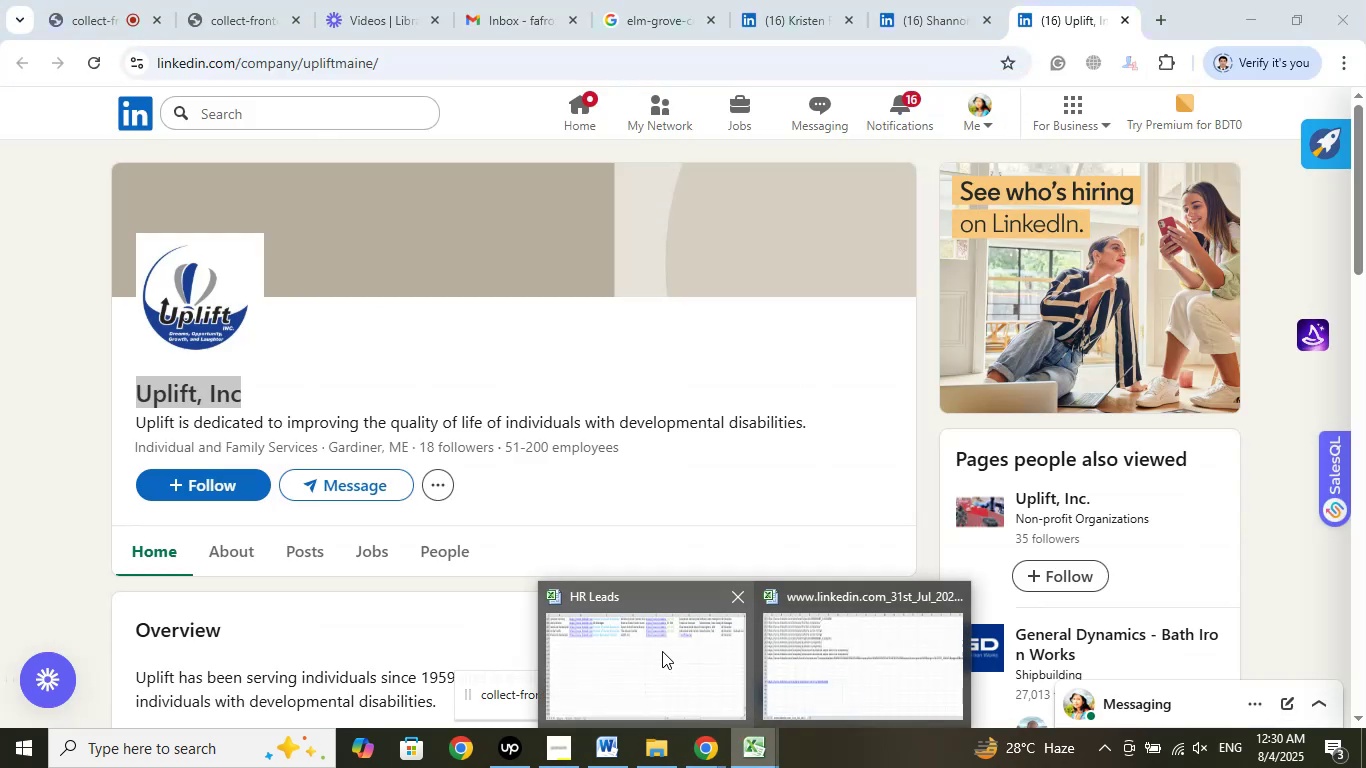 
left_click([662, 651])
 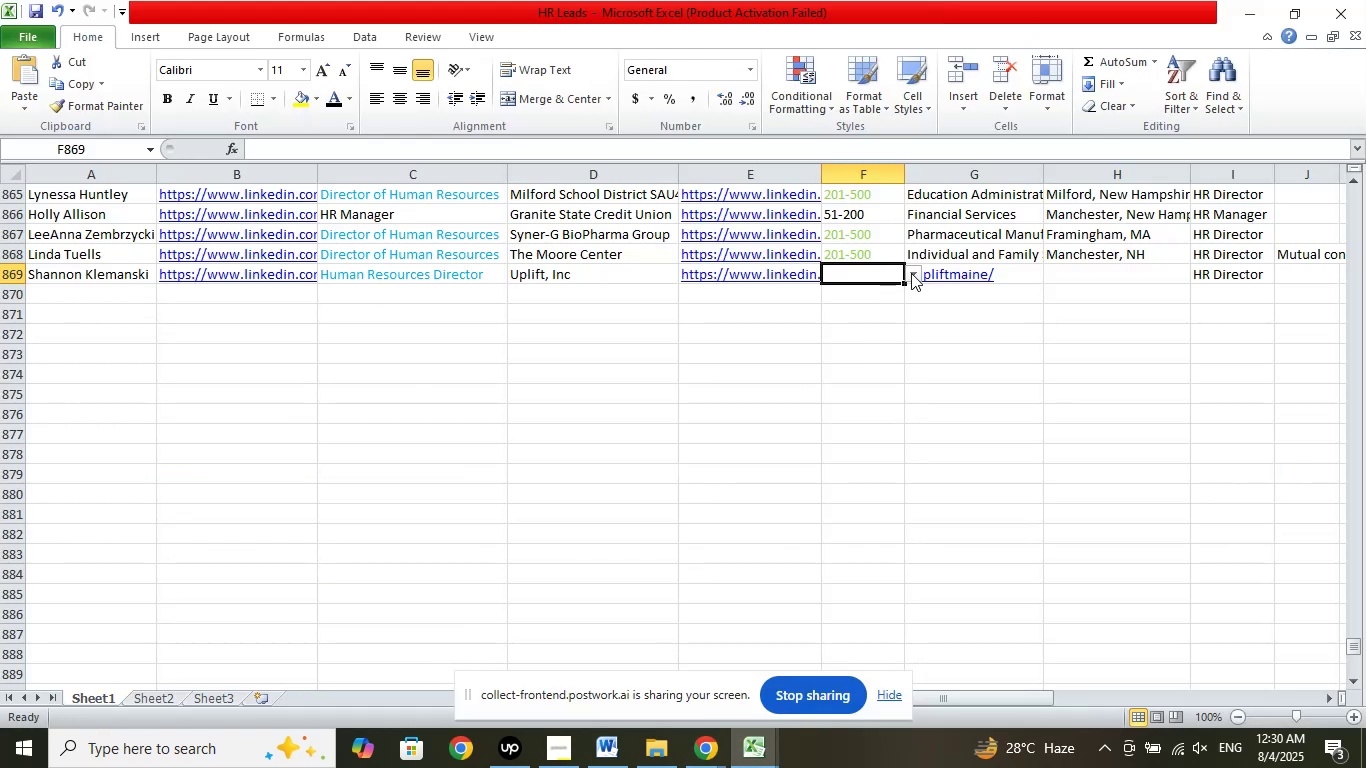 
left_click([914, 272])
 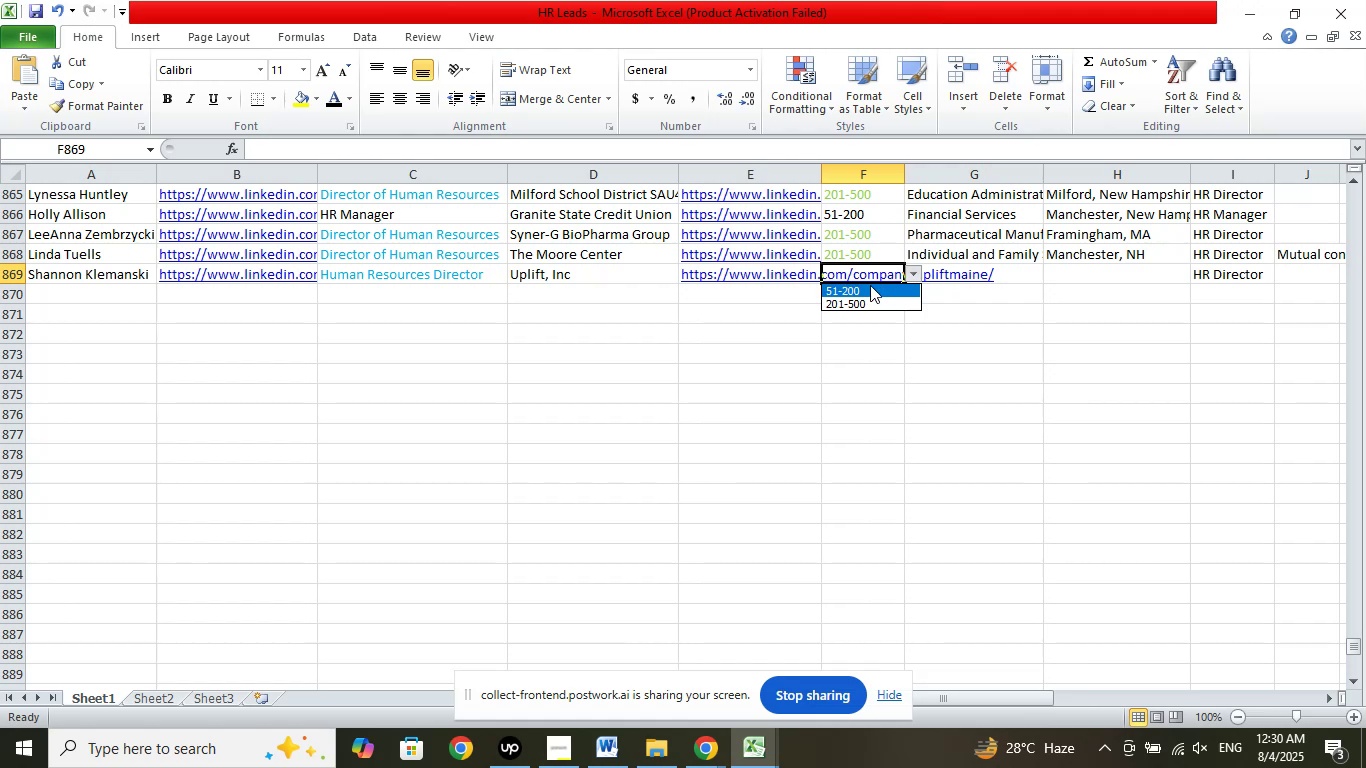 
left_click([870, 285])
 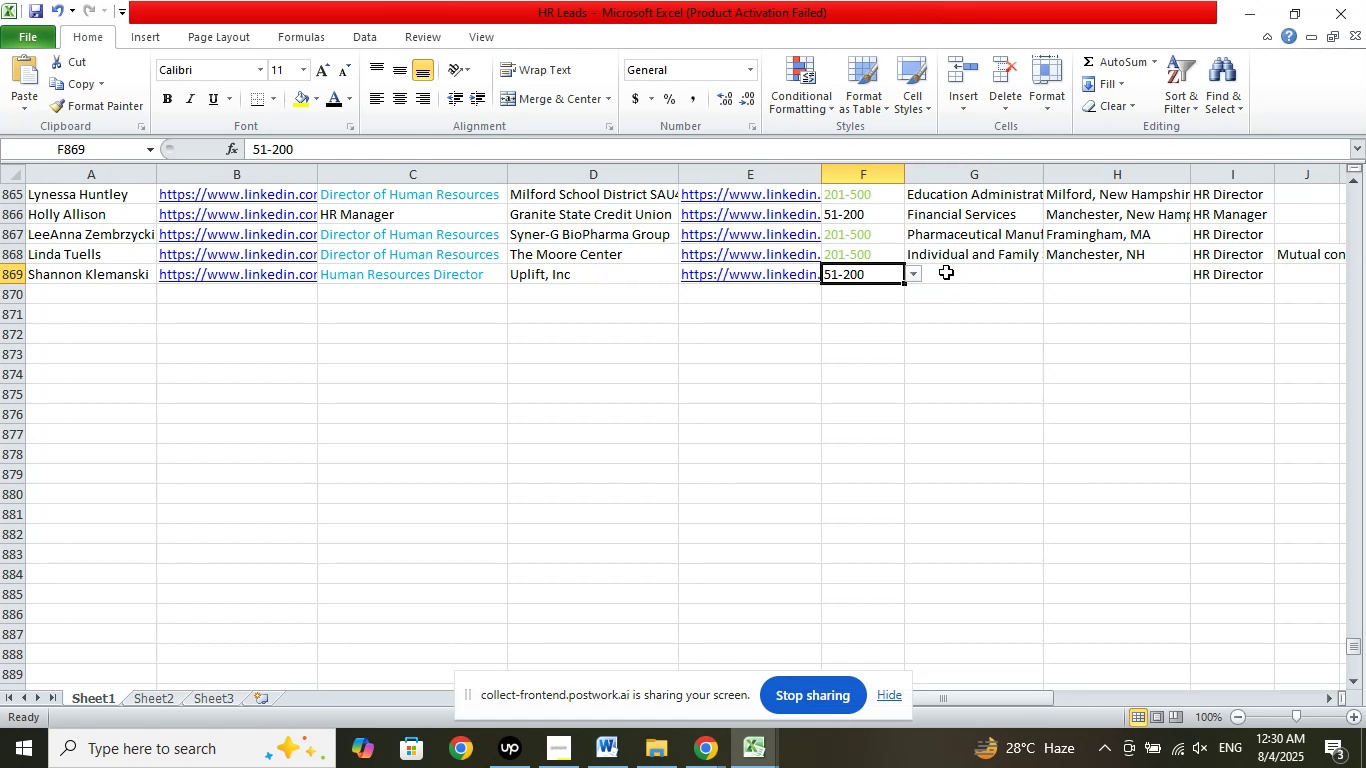 
left_click([946, 272])
 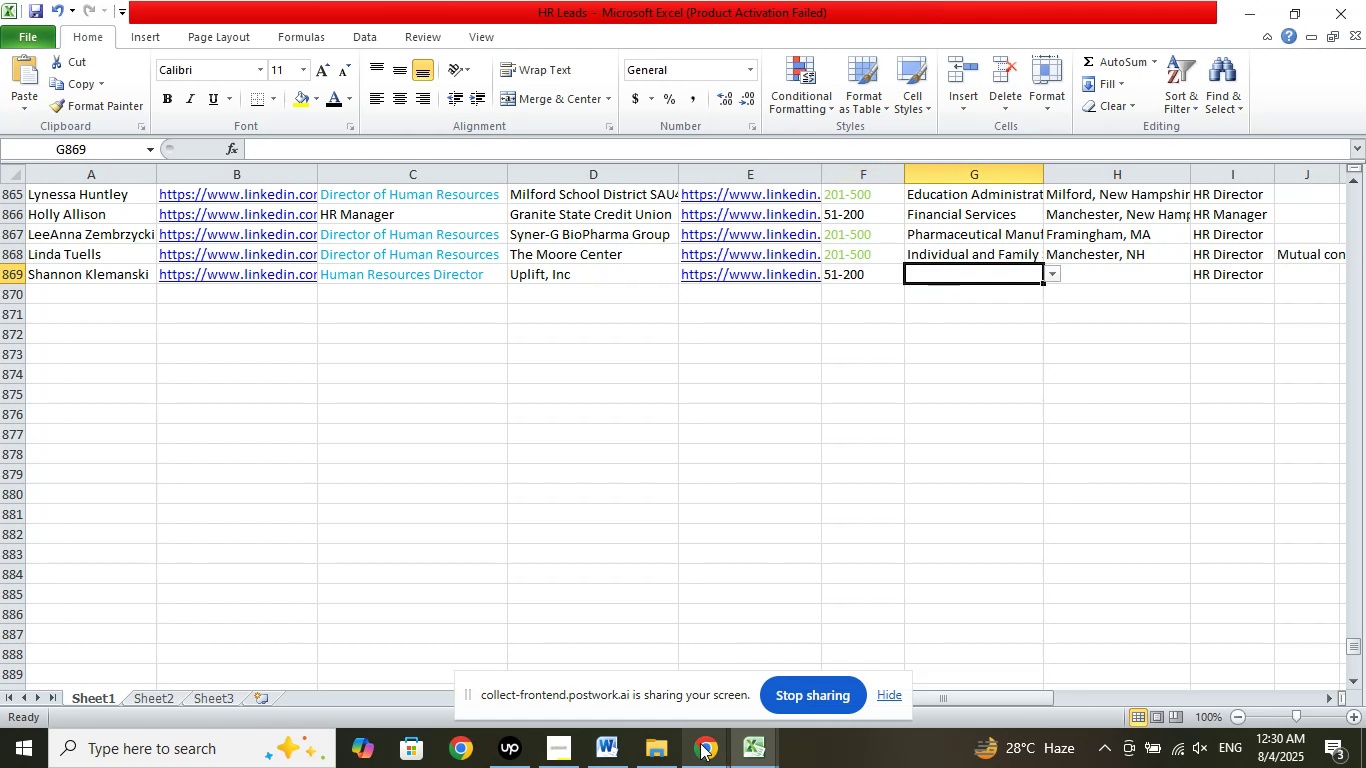 
left_click([700, 743])
 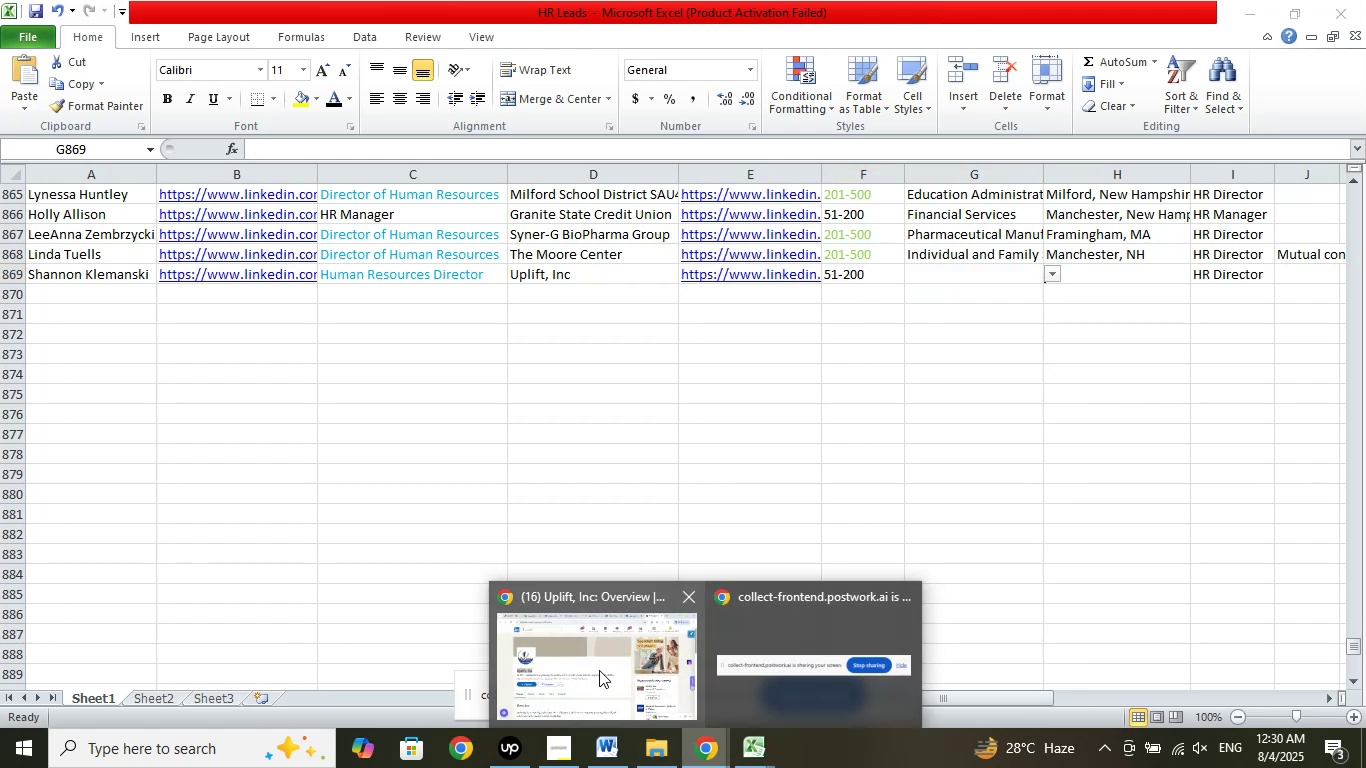 
left_click([599, 670])
 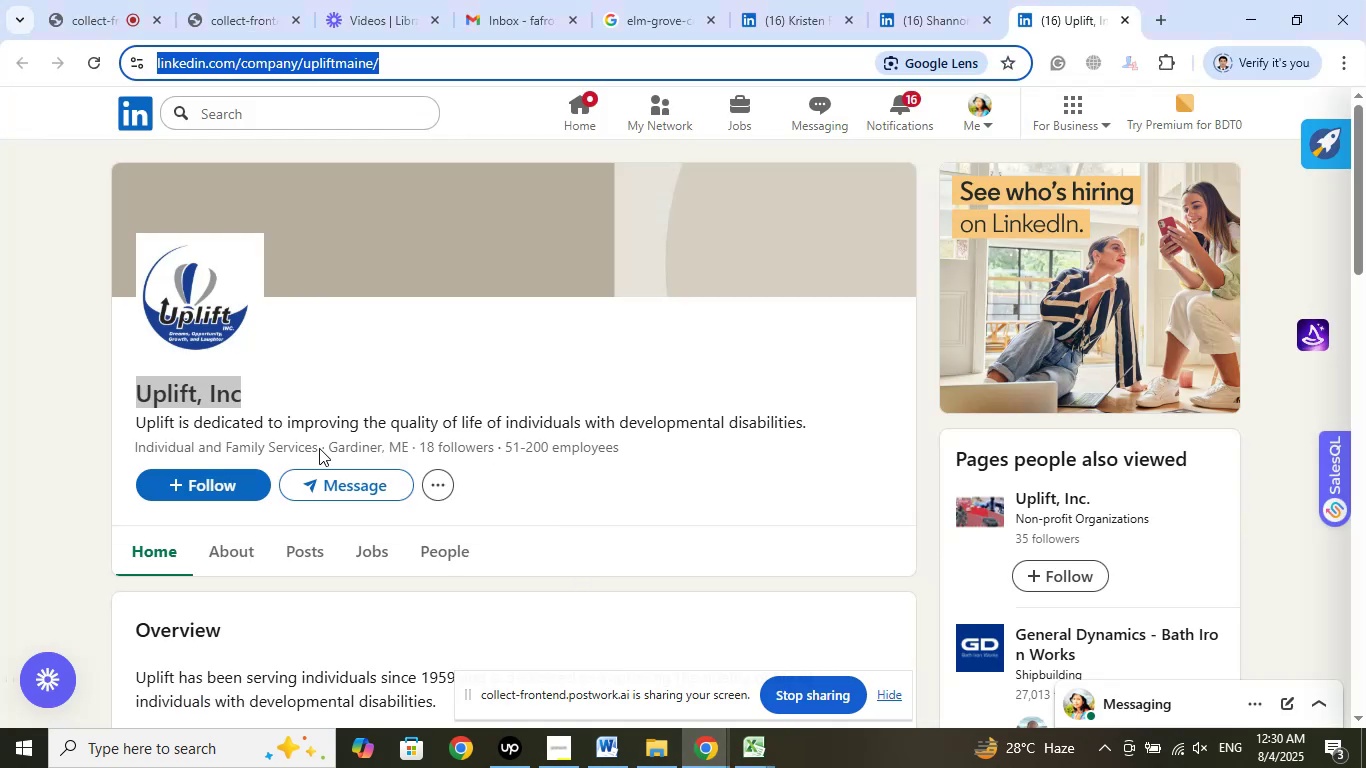 
left_click_drag(start_coordinate=[328, 445], to_coordinate=[406, 450])
 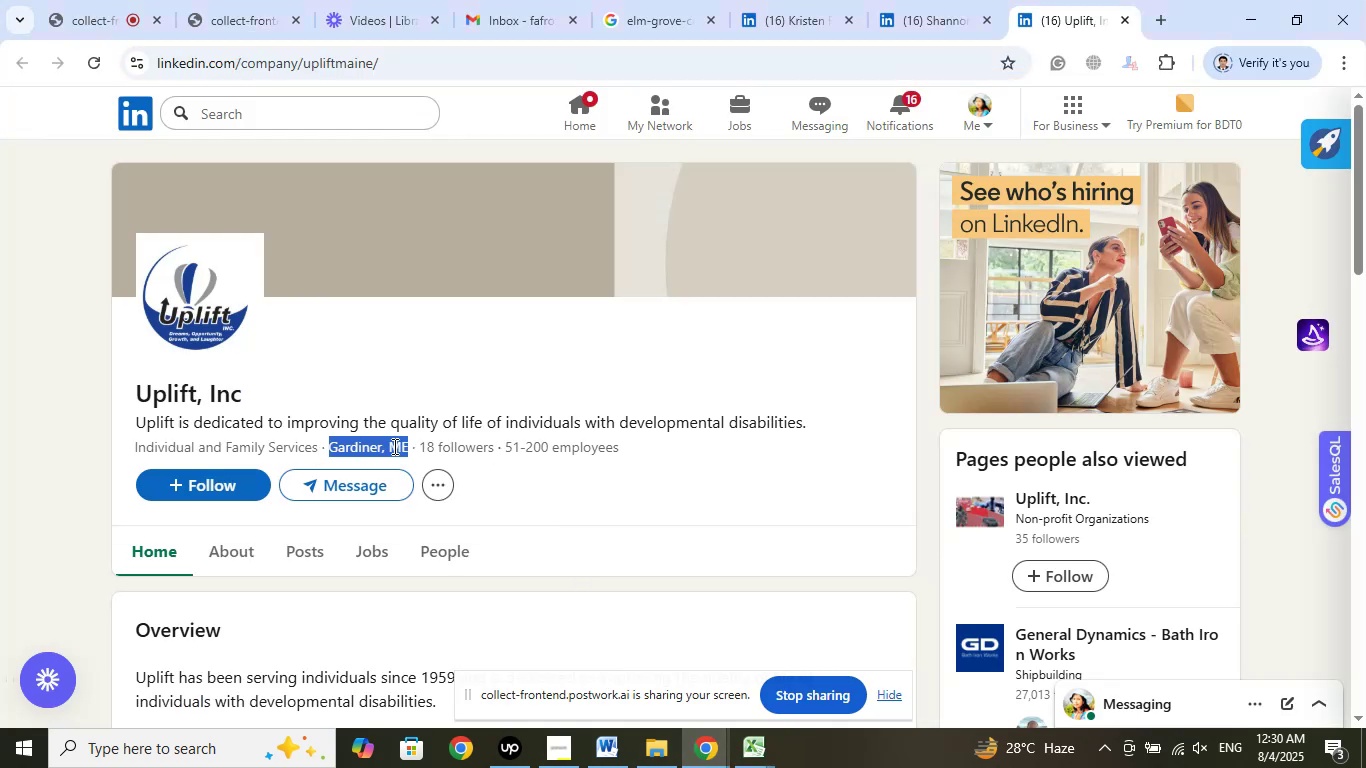 
right_click([393, 446])
 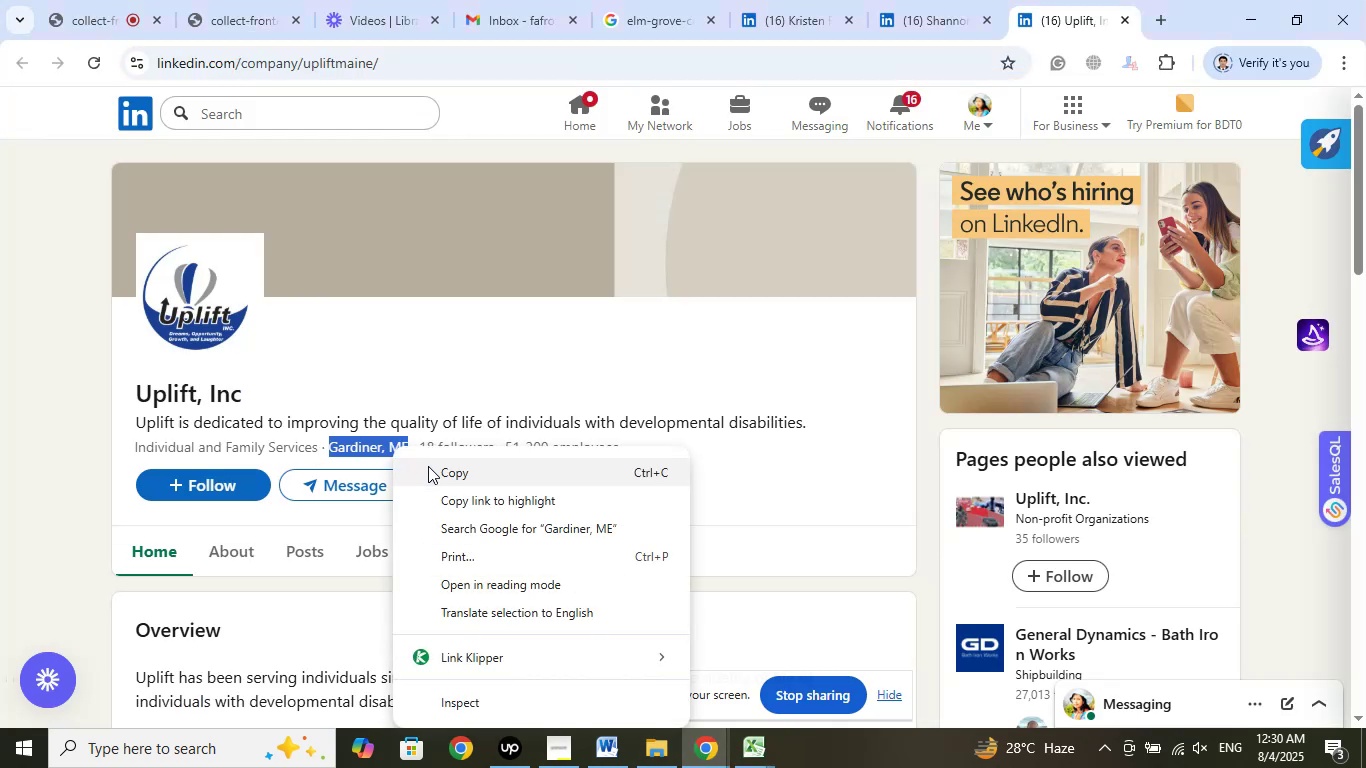 
left_click([428, 466])
 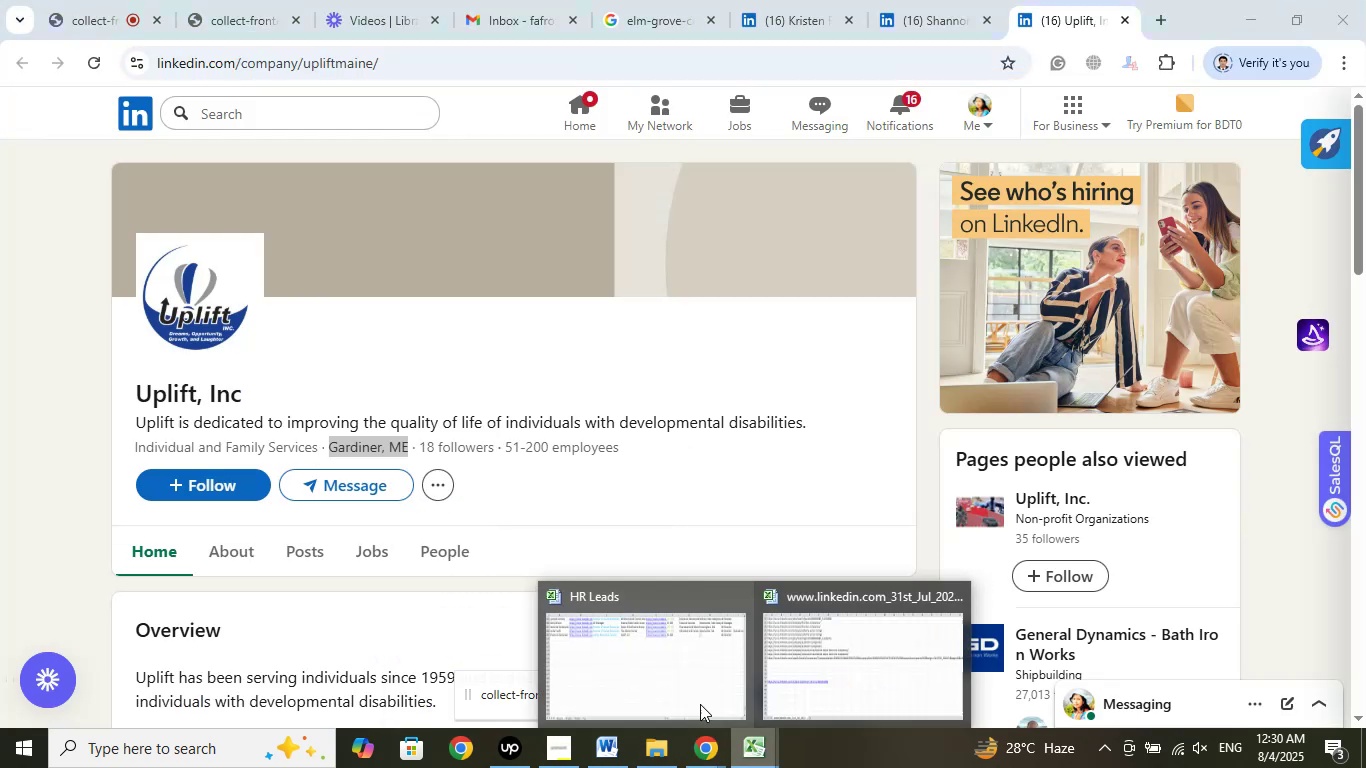 
left_click([644, 648])
 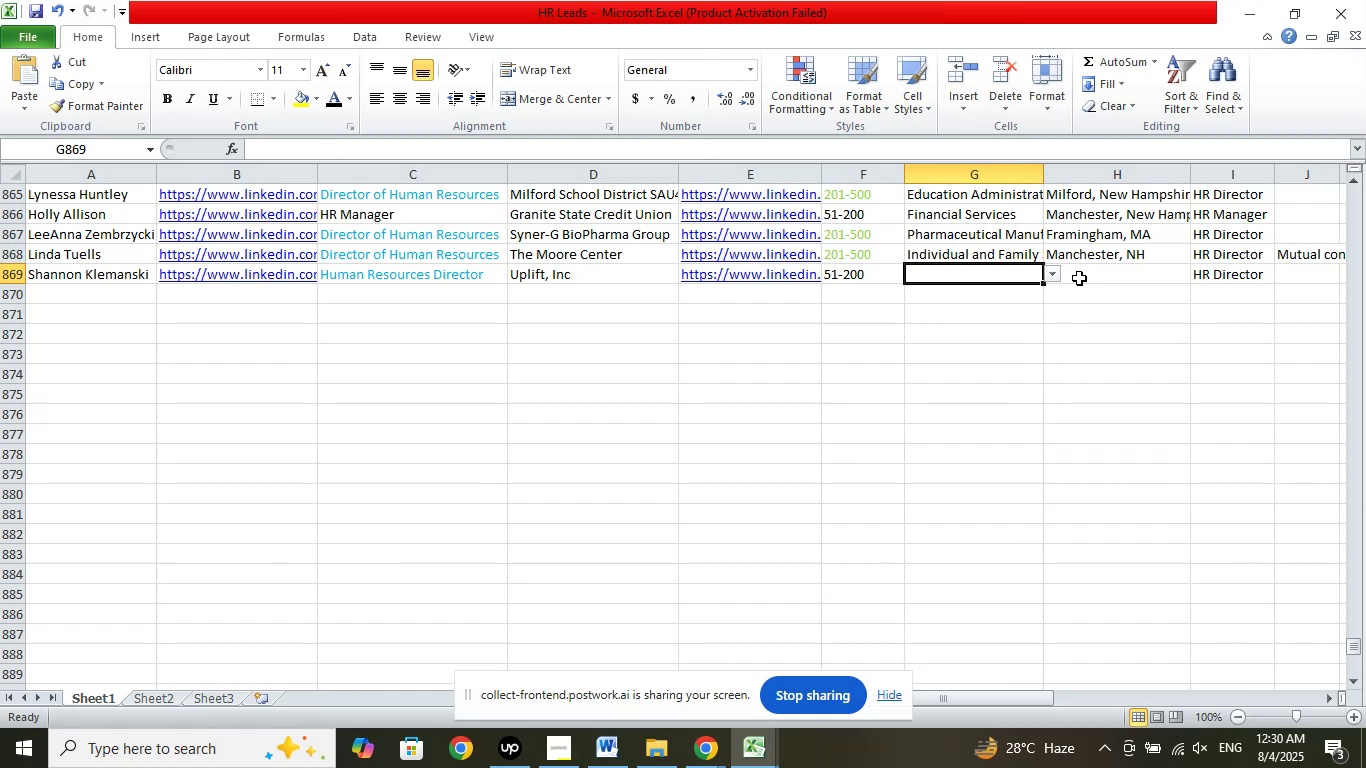 
left_click([1083, 271])
 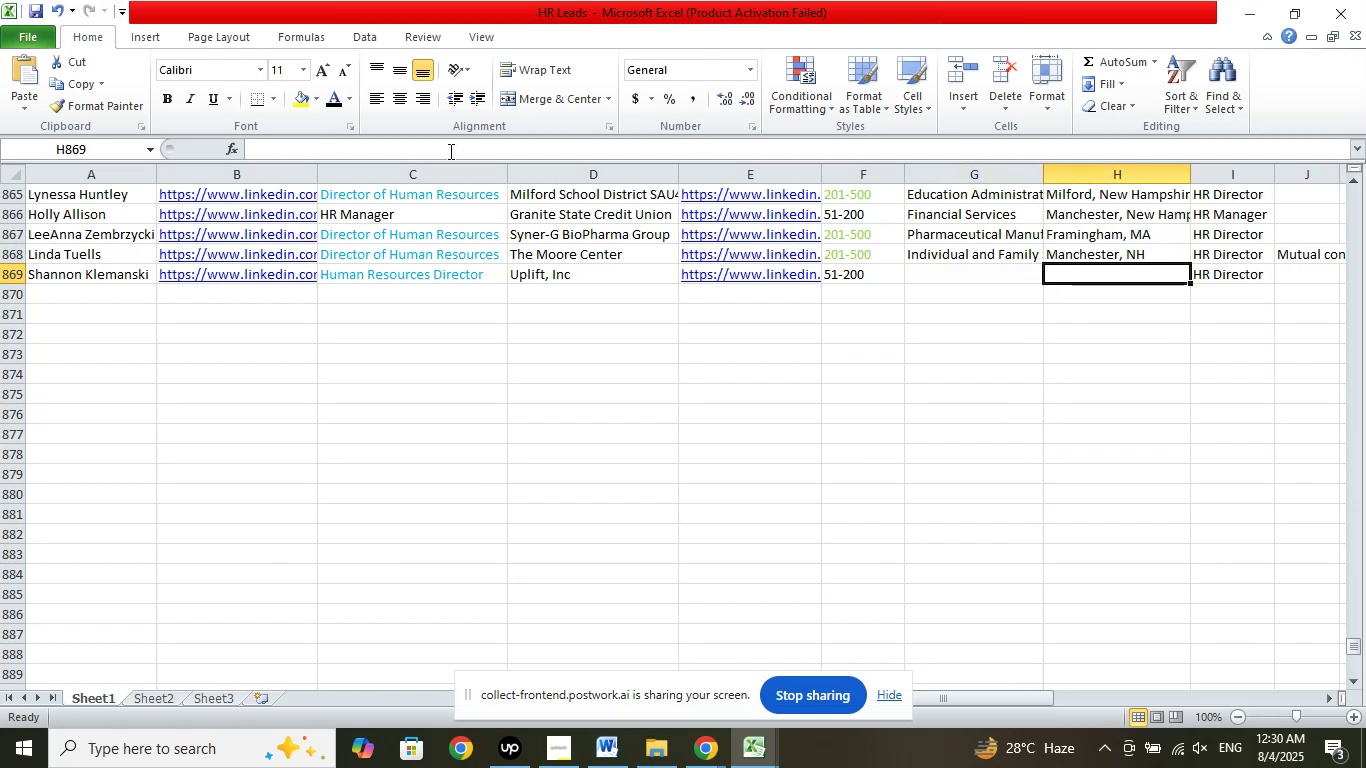 
left_click([443, 148])
 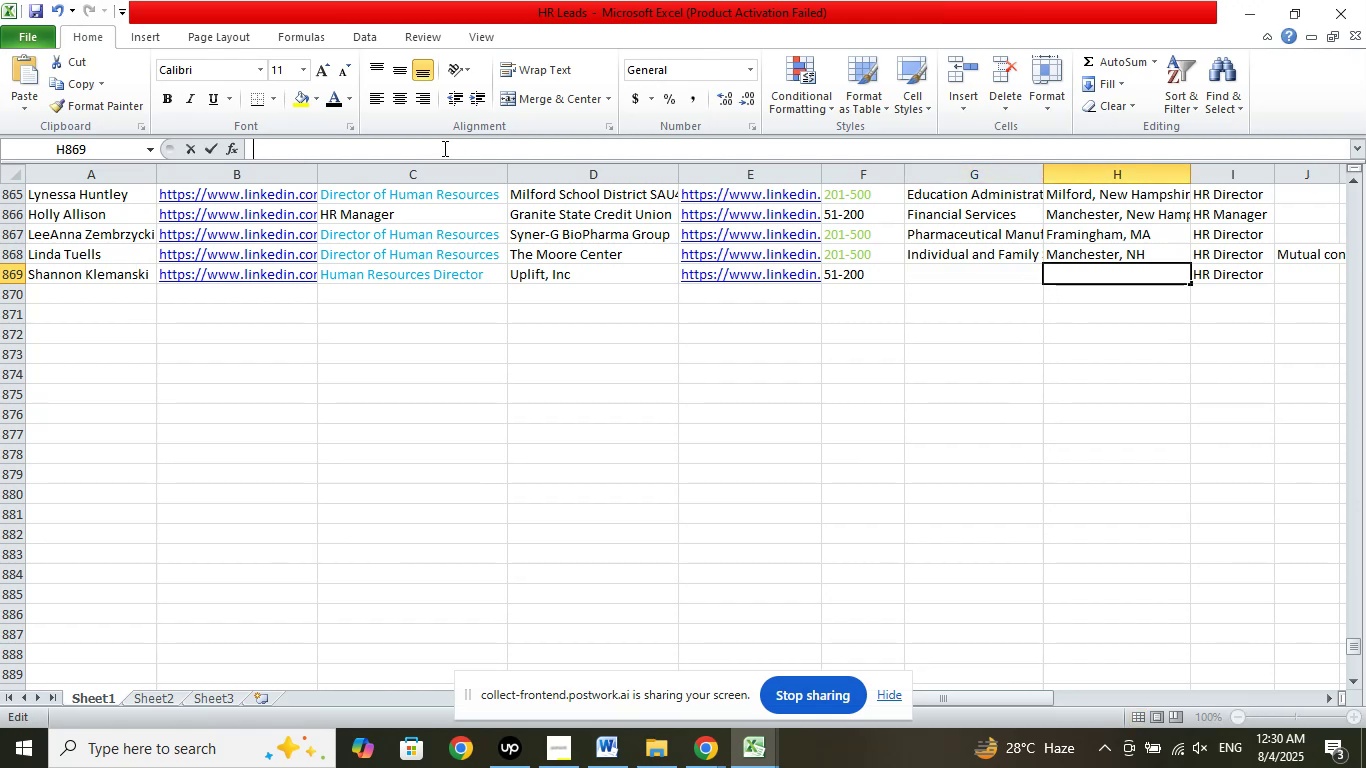 
right_click([443, 148])
 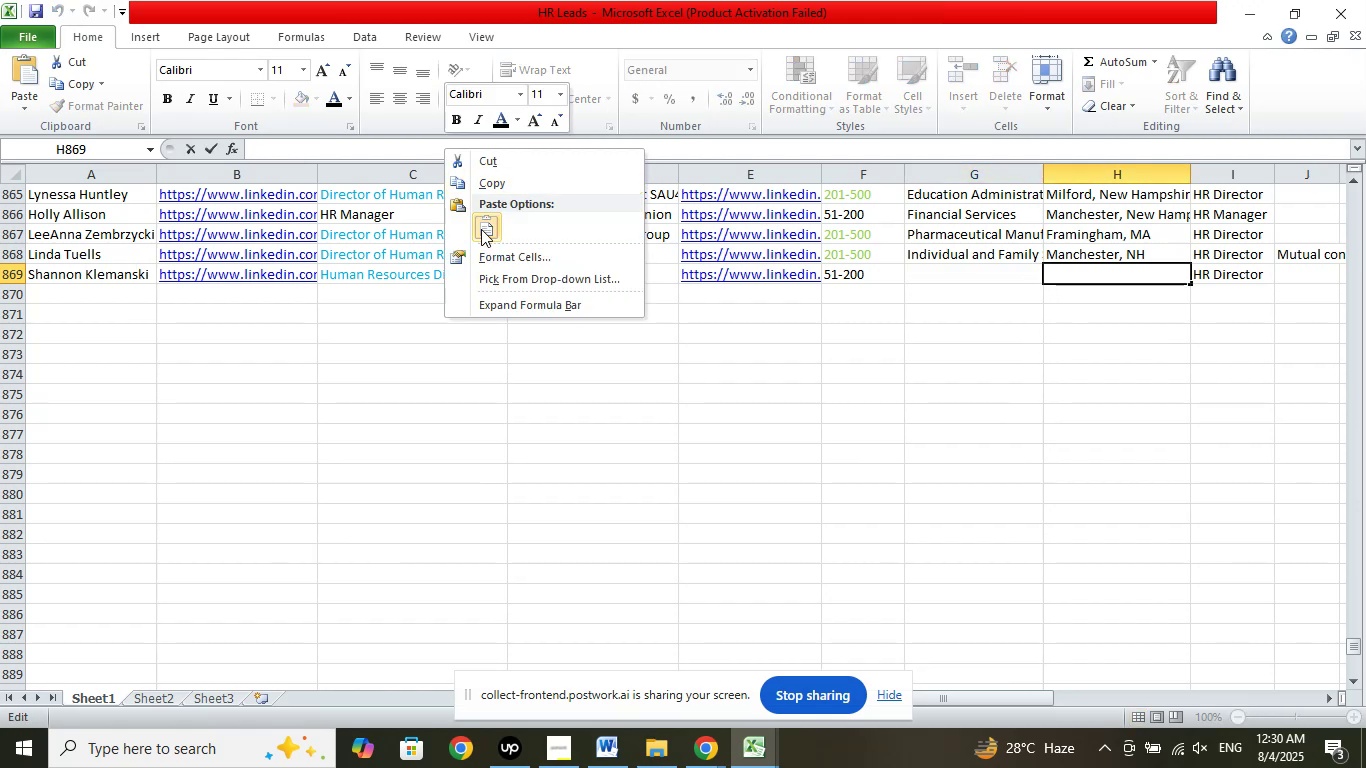 
left_click([482, 232])
 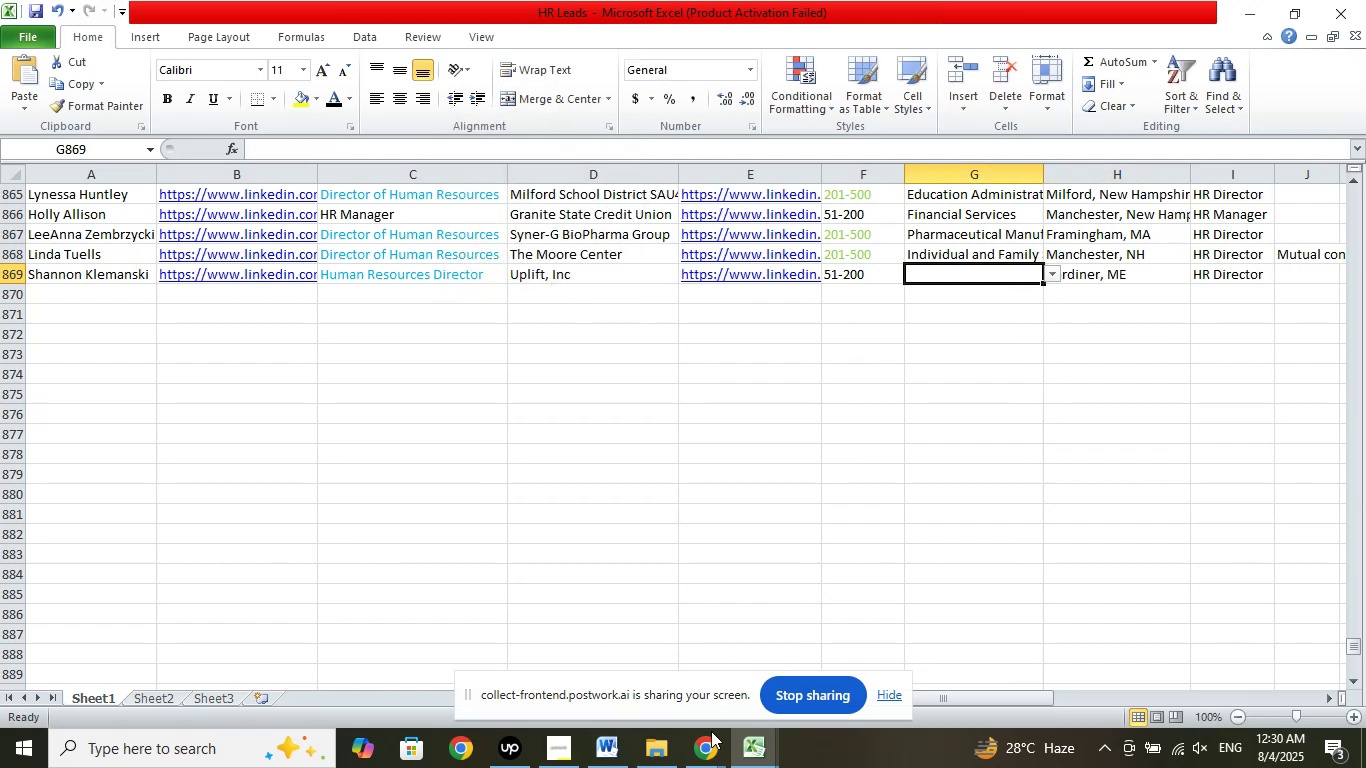 
left_click([713, 749])
 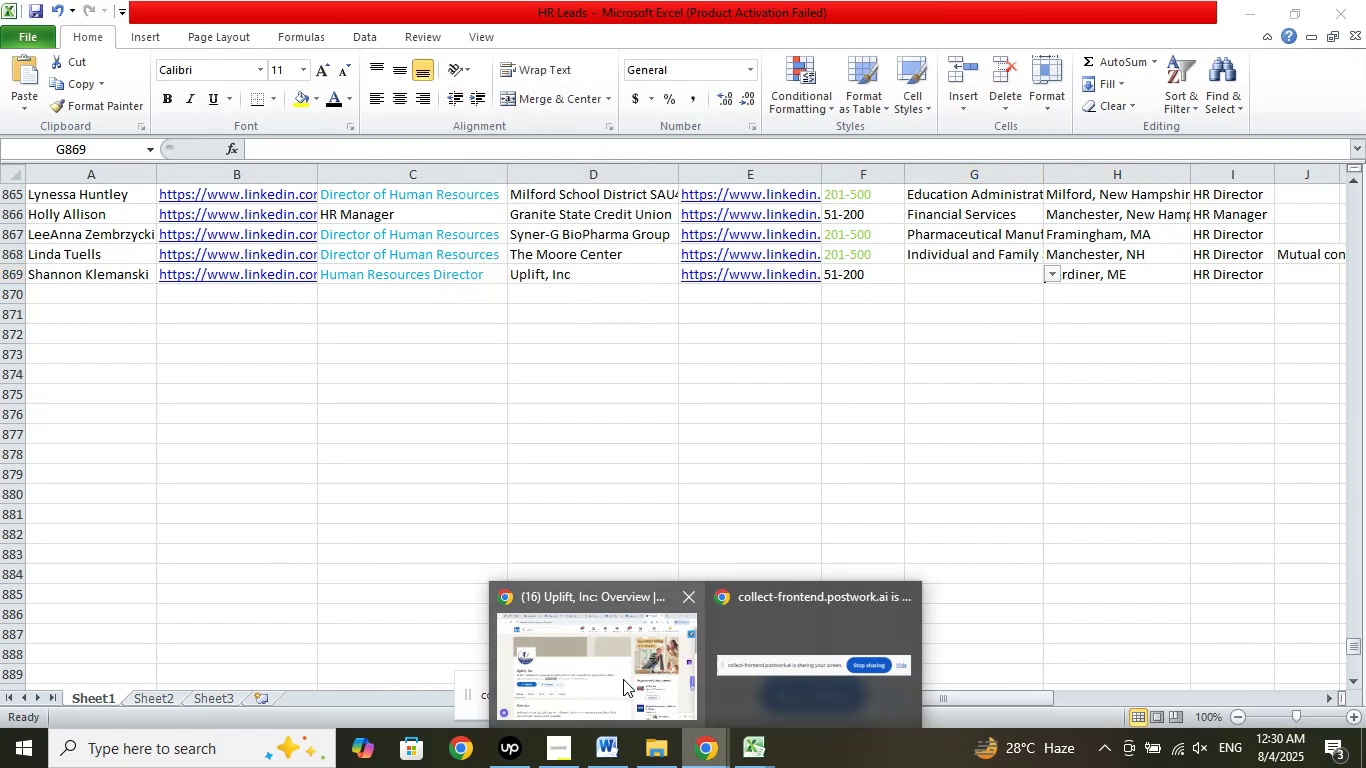 
left_click([623, 679])
 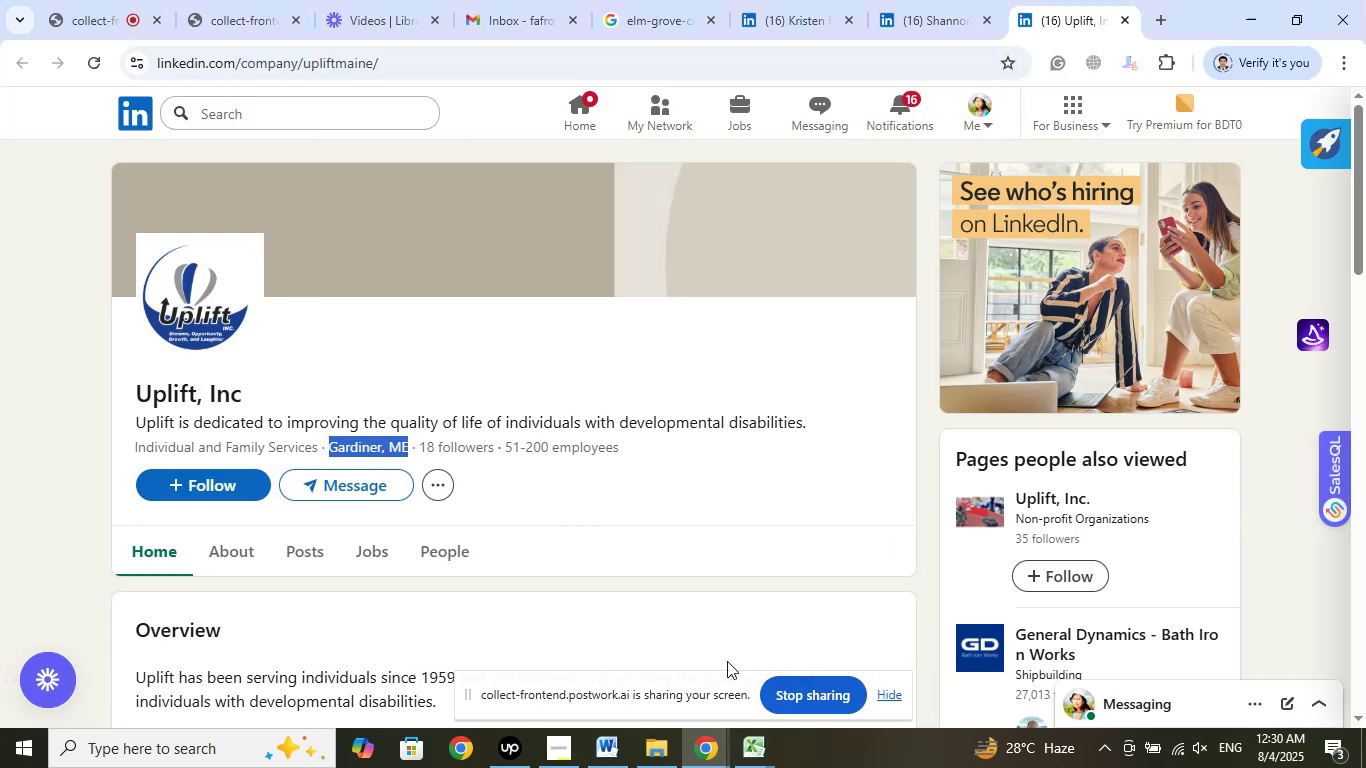 
left_click([750, 738])
 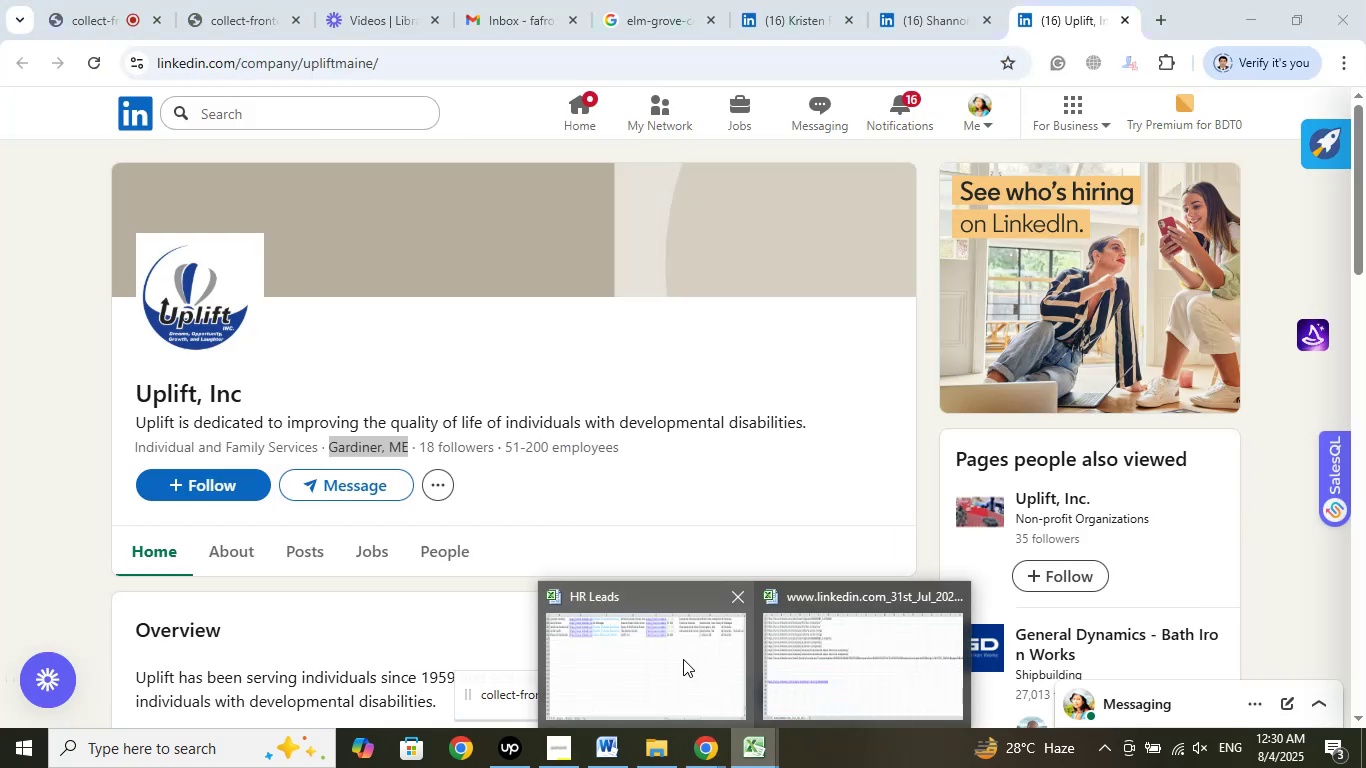 
left_click([683, 659])
 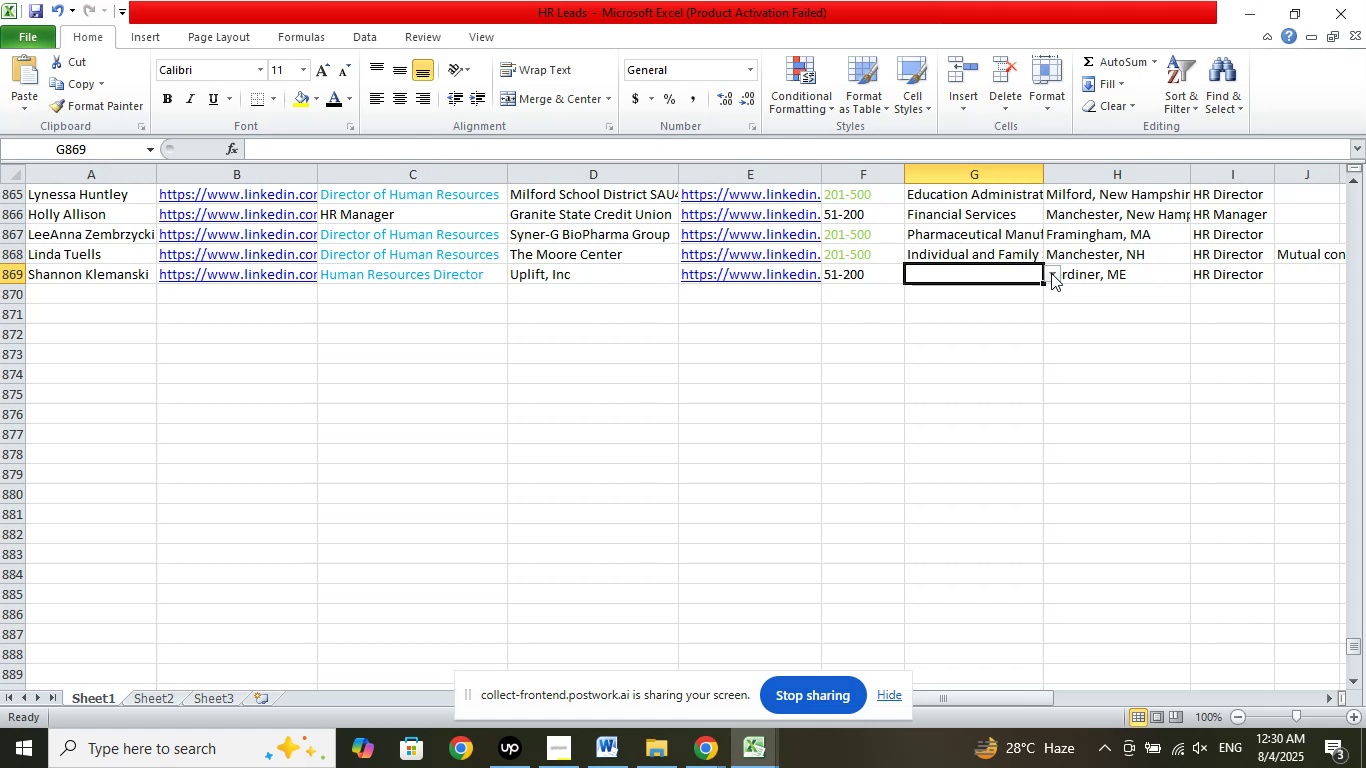 
left_click([1051, 273])
 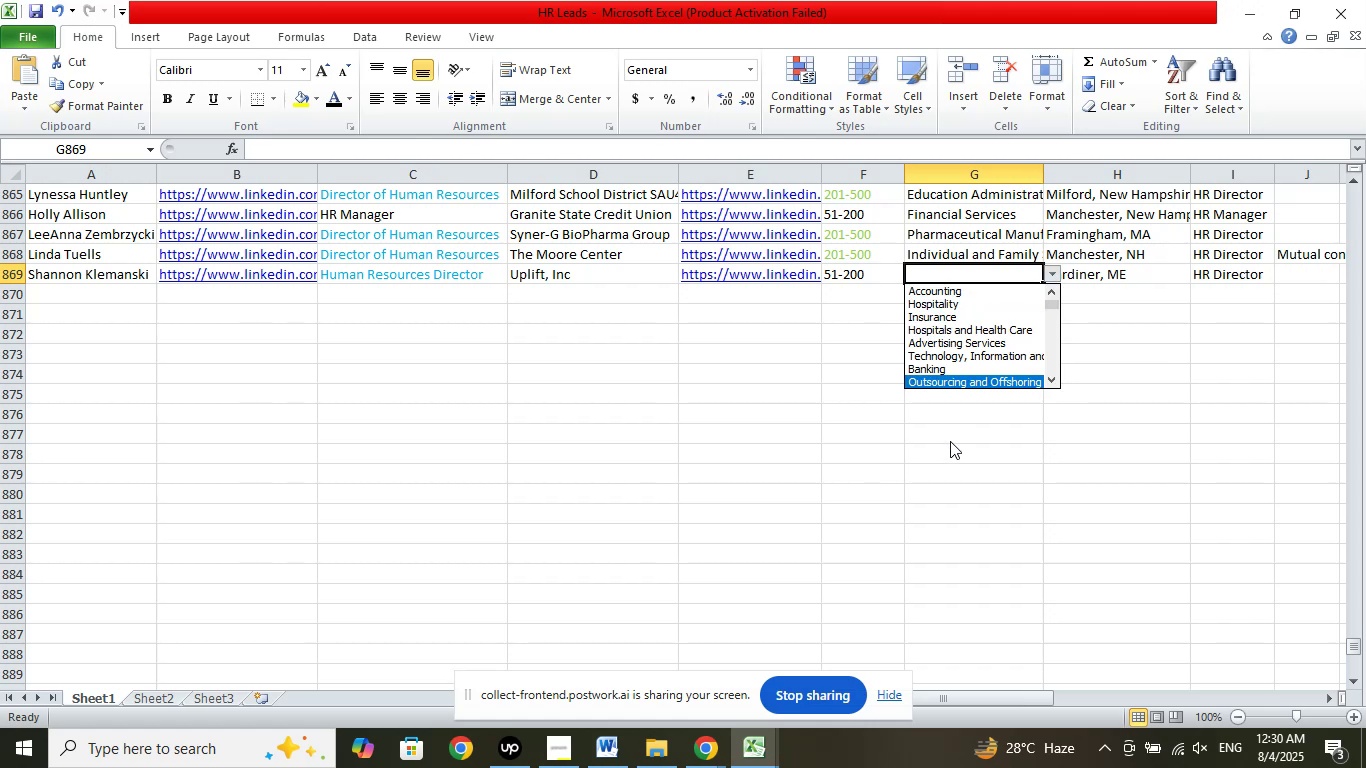 
key(ArrowDown)
 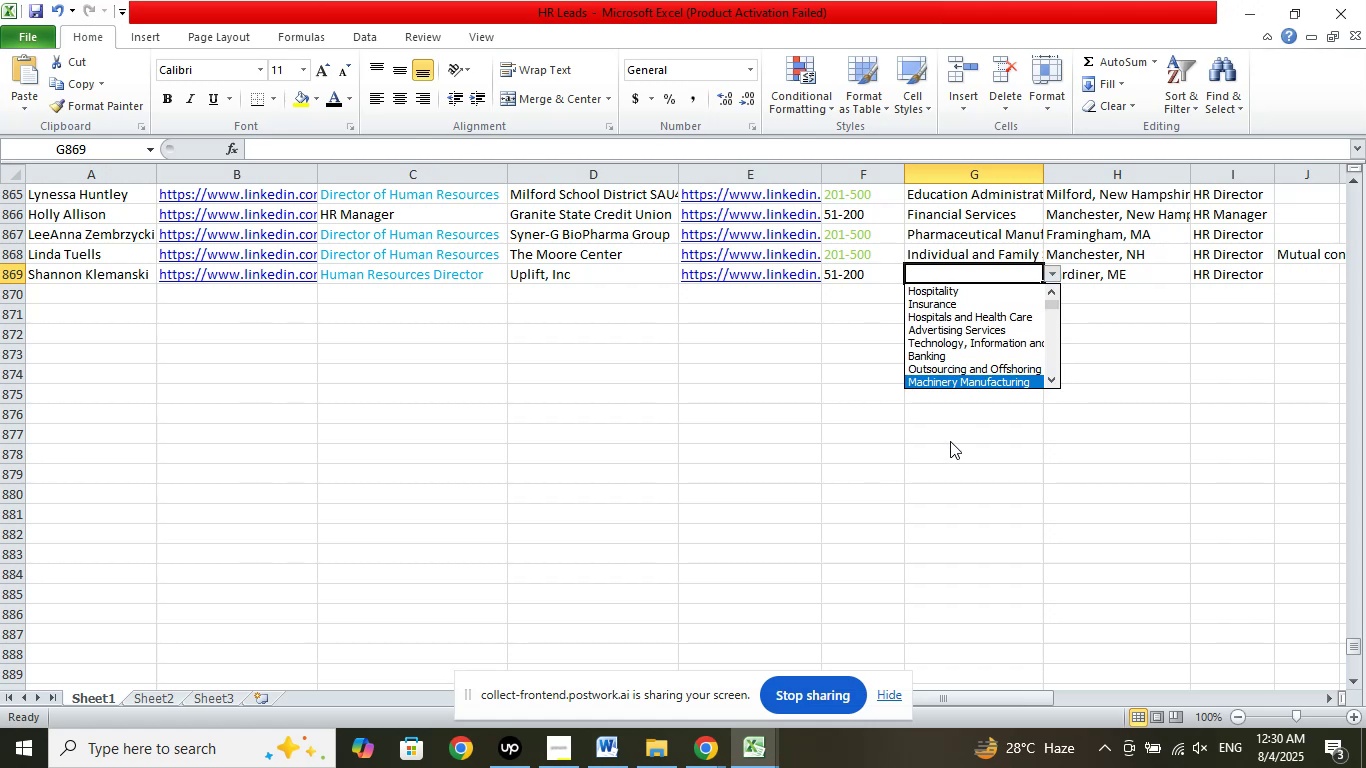 
key(ArrowDown)
 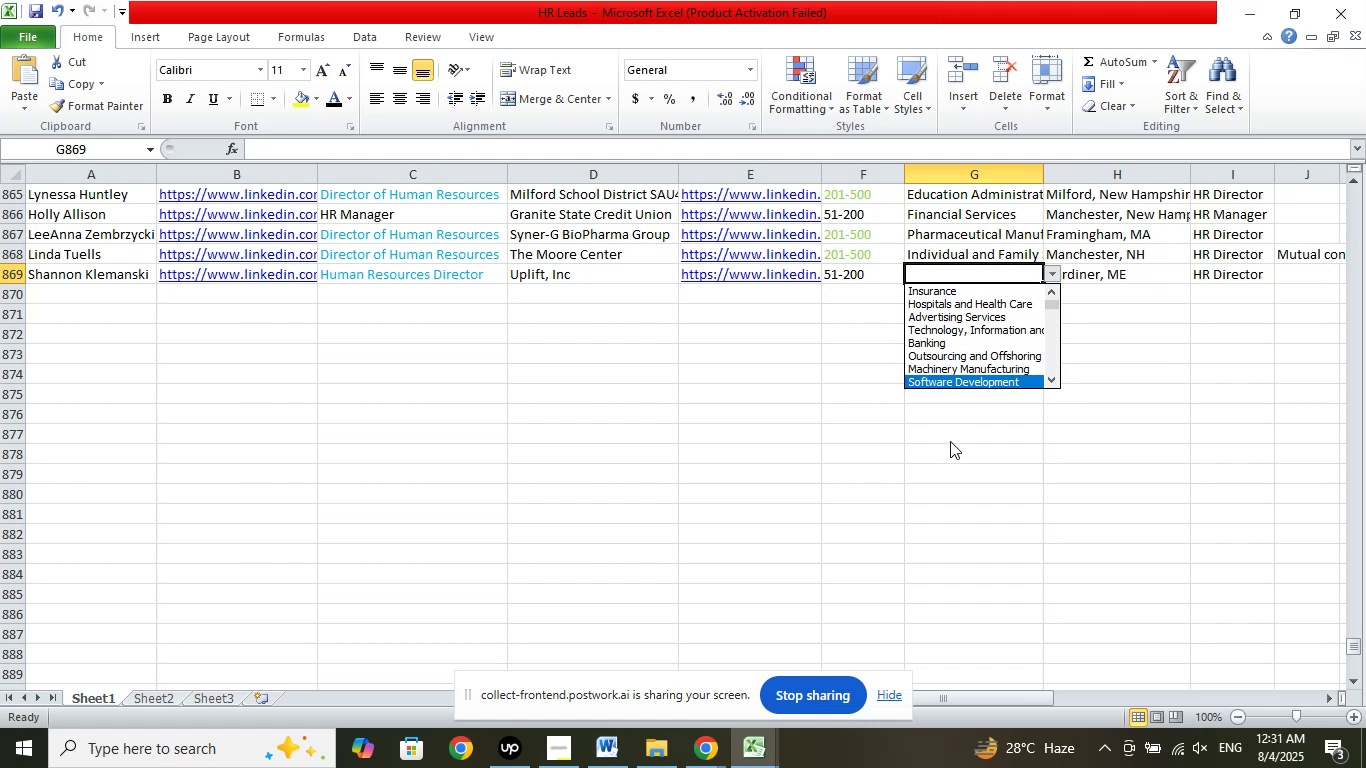 
key(ArrowDown)
 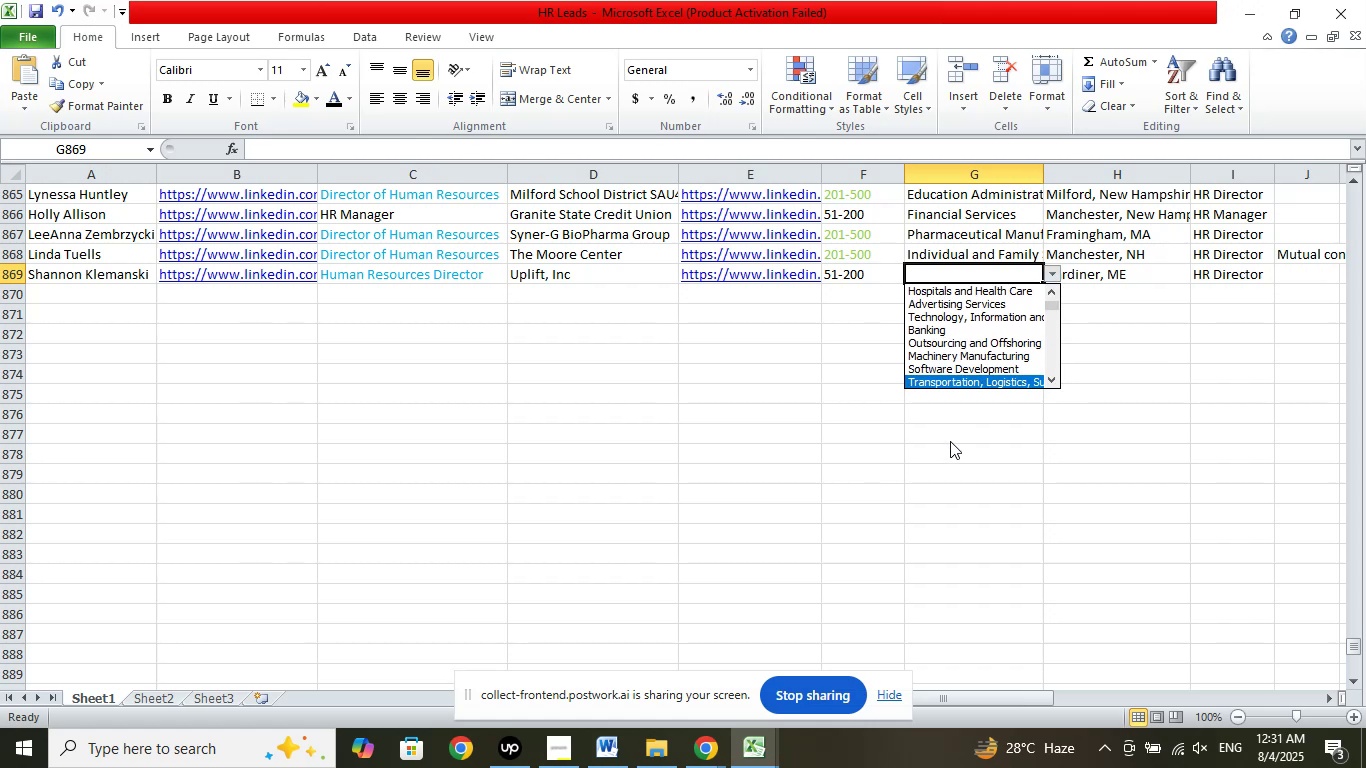 
key(ArrowDown)
 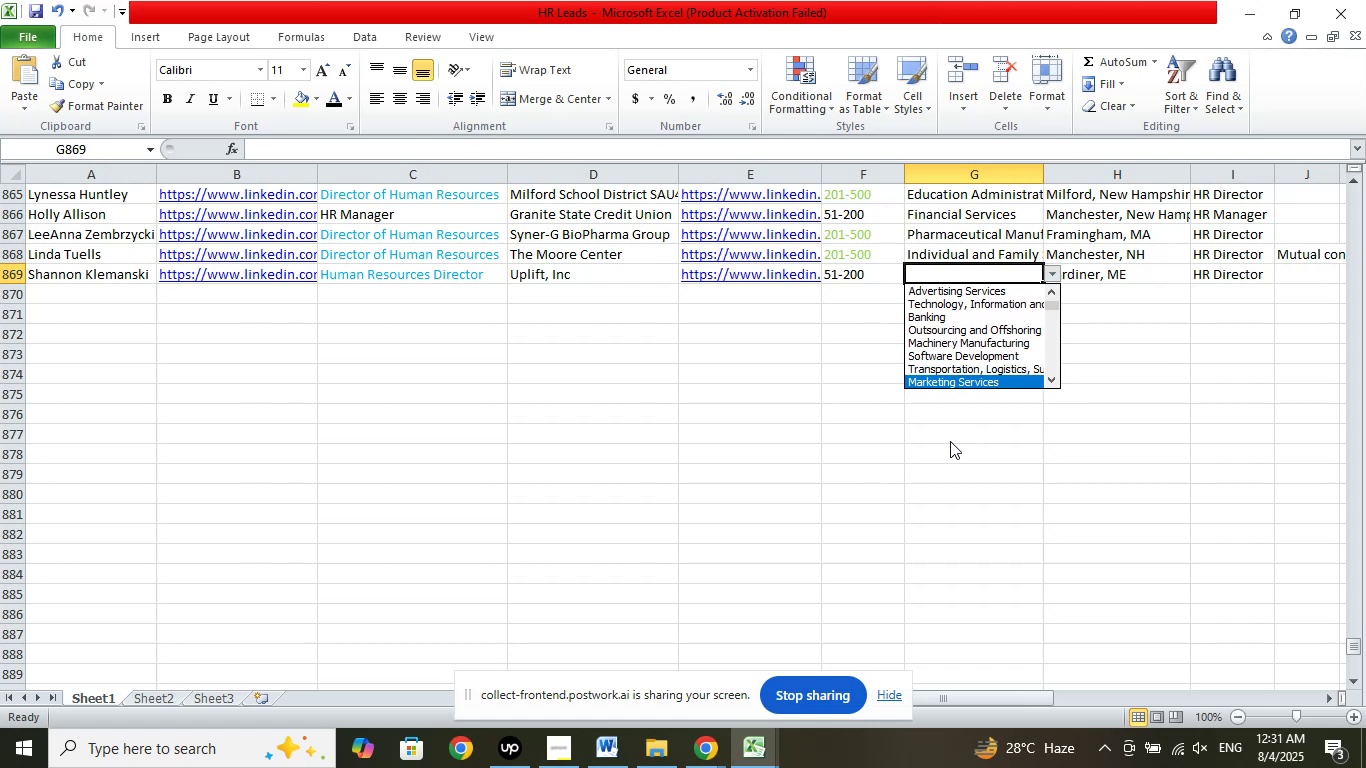 
key(ArrowDown)
 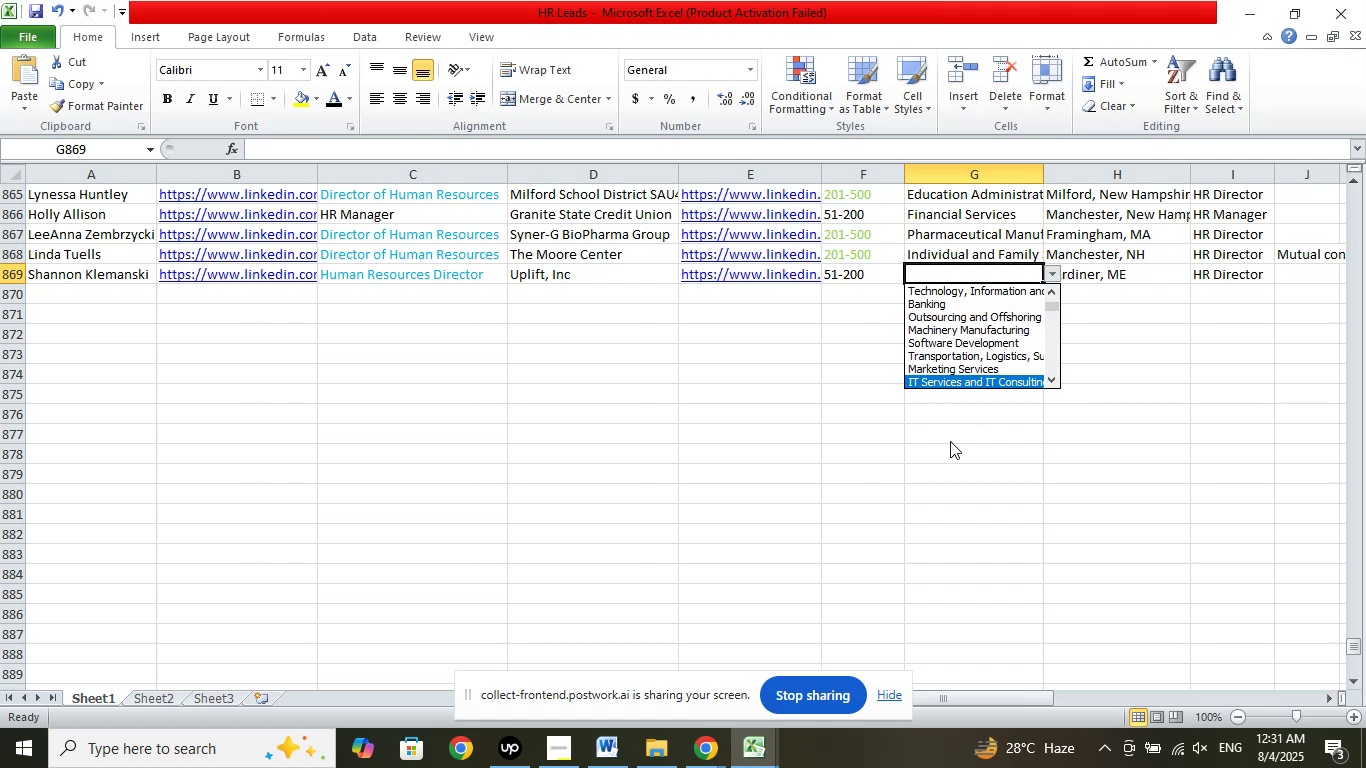 
key(ArrowDown)
 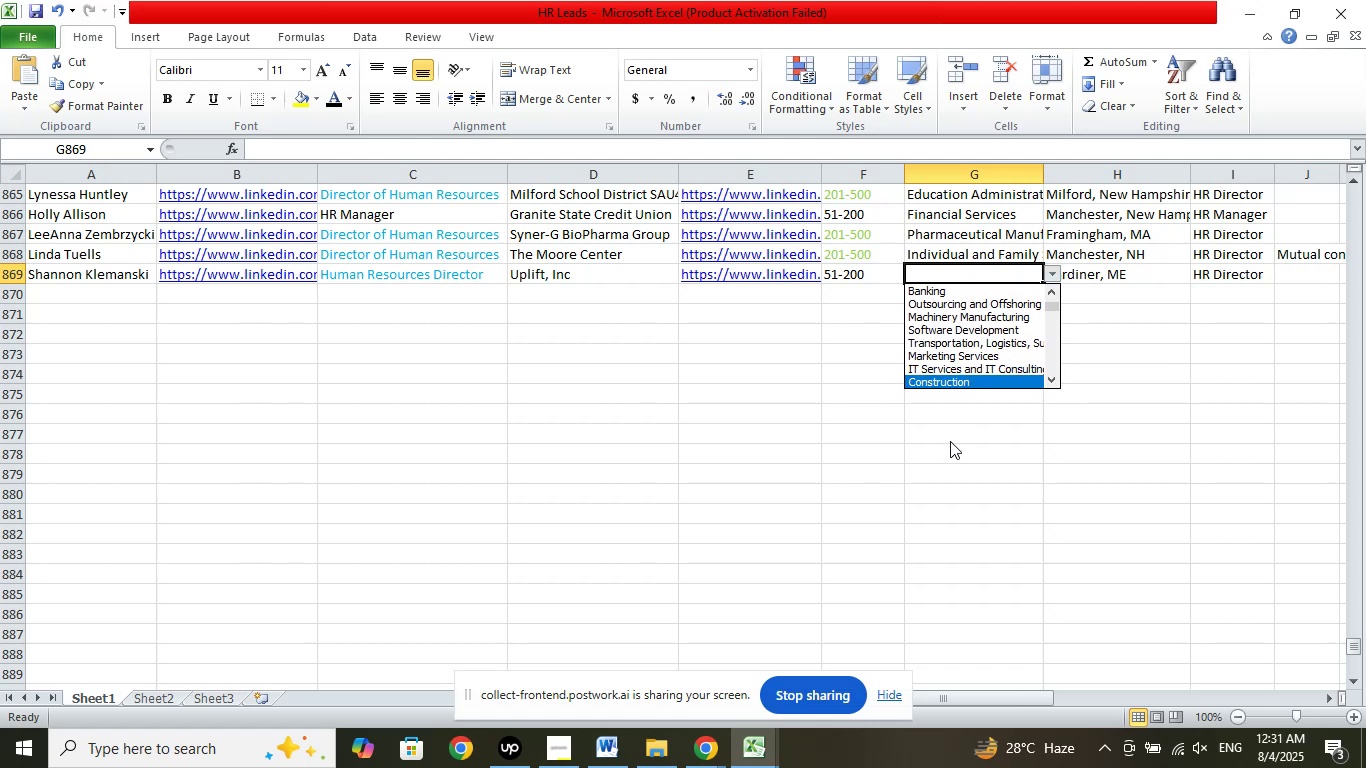 
key(ArrowDown)
 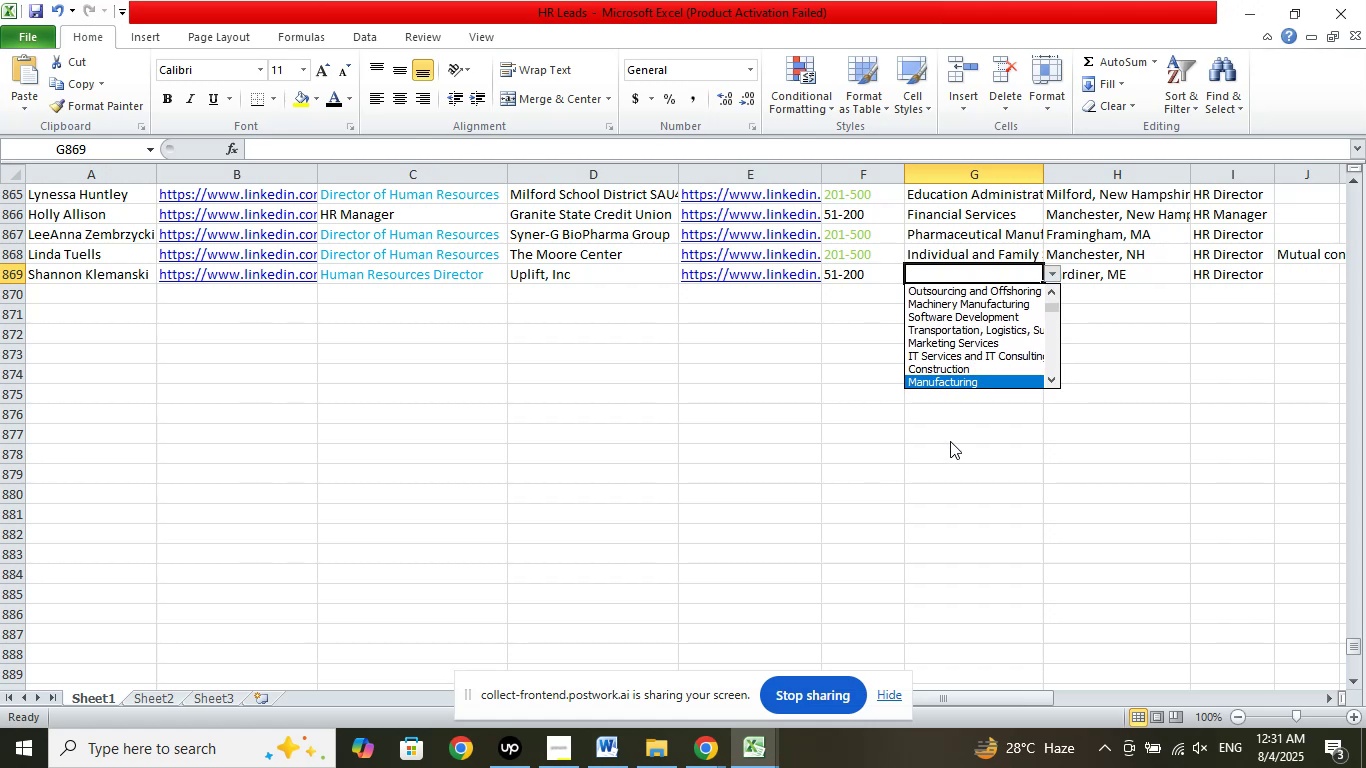 
key(ArrowDown)
 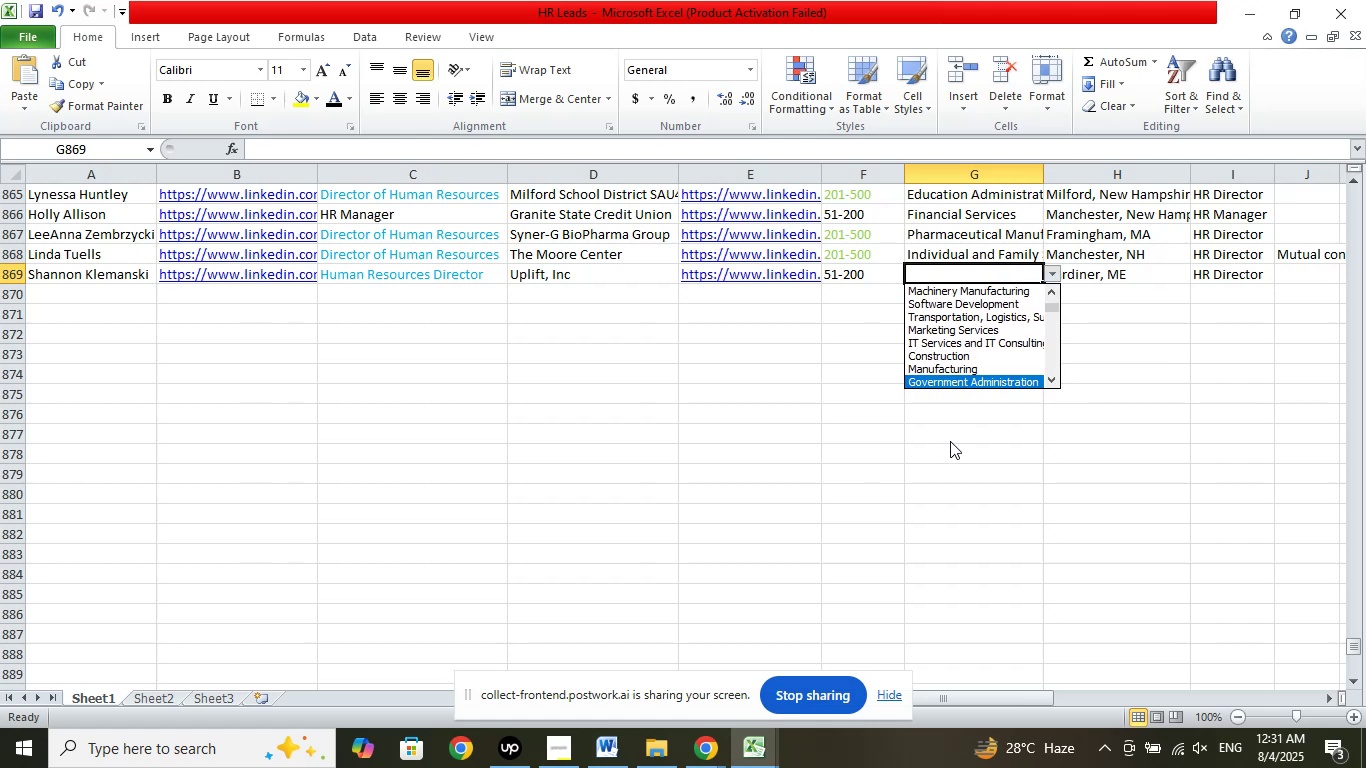 
key(ArrowDown)
 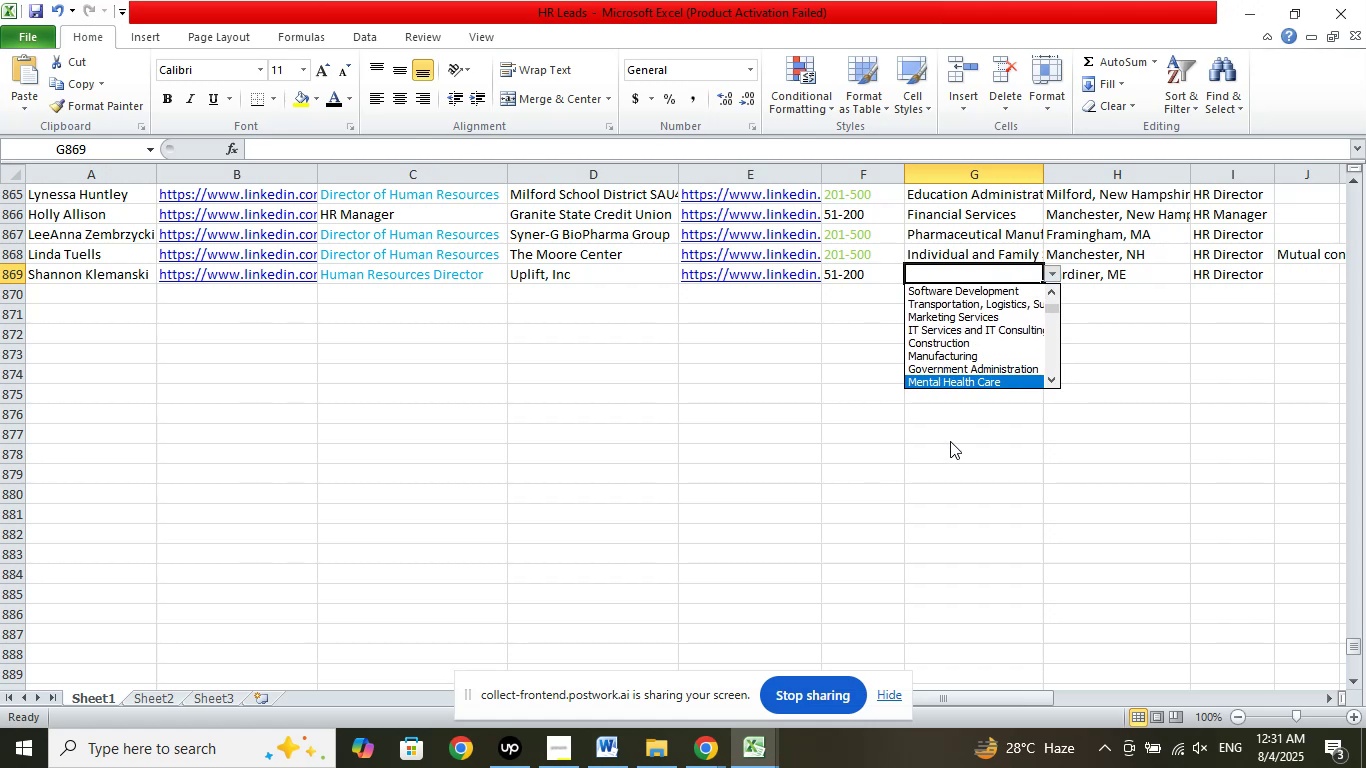 
key(ArrowDown)
 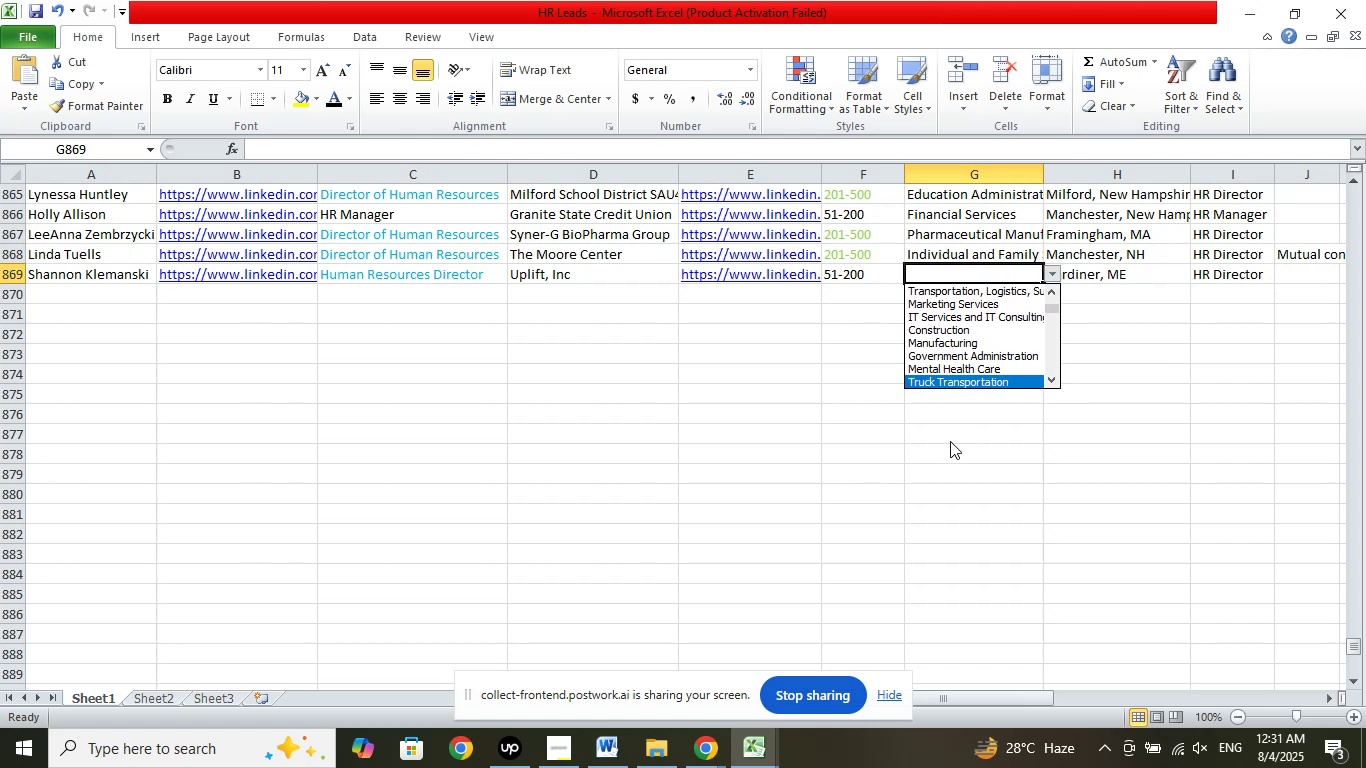 
key(ArrowDown)
 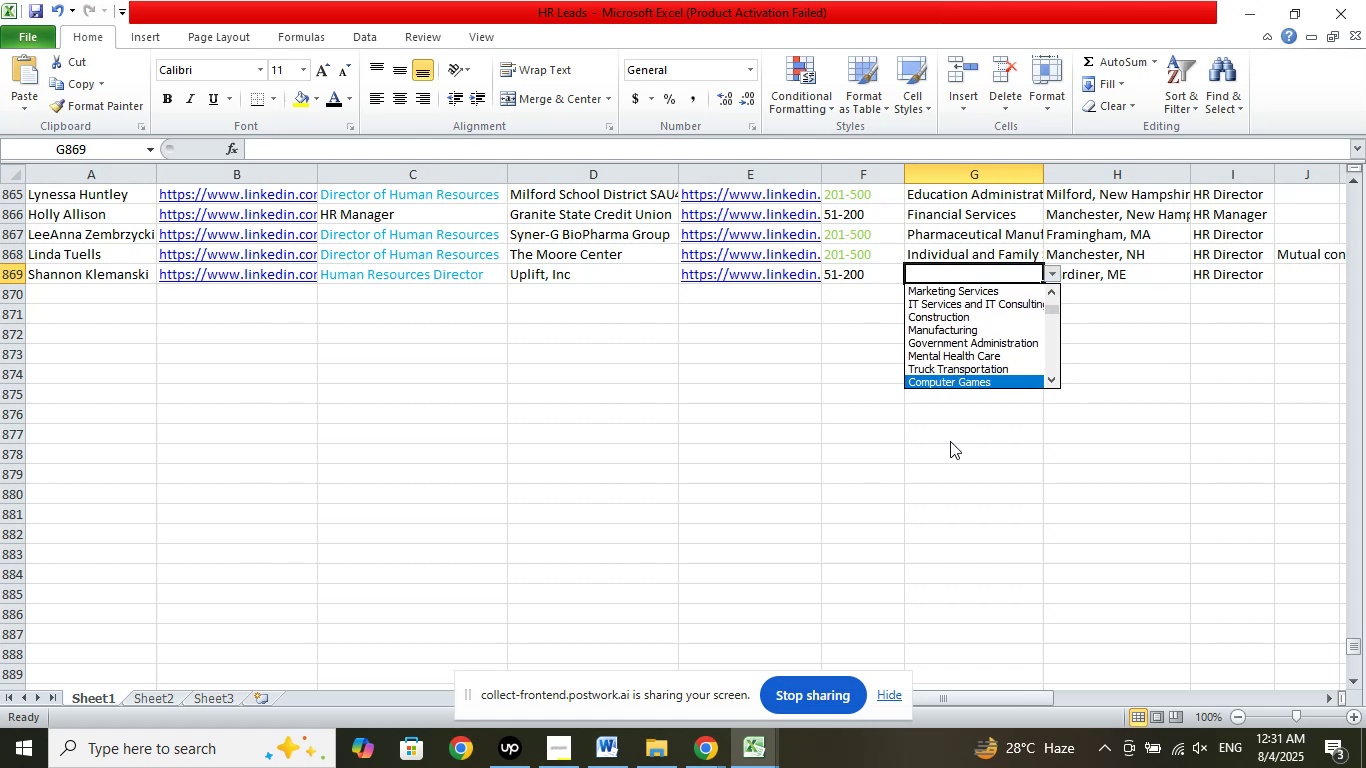 
key(ArrowDown)
 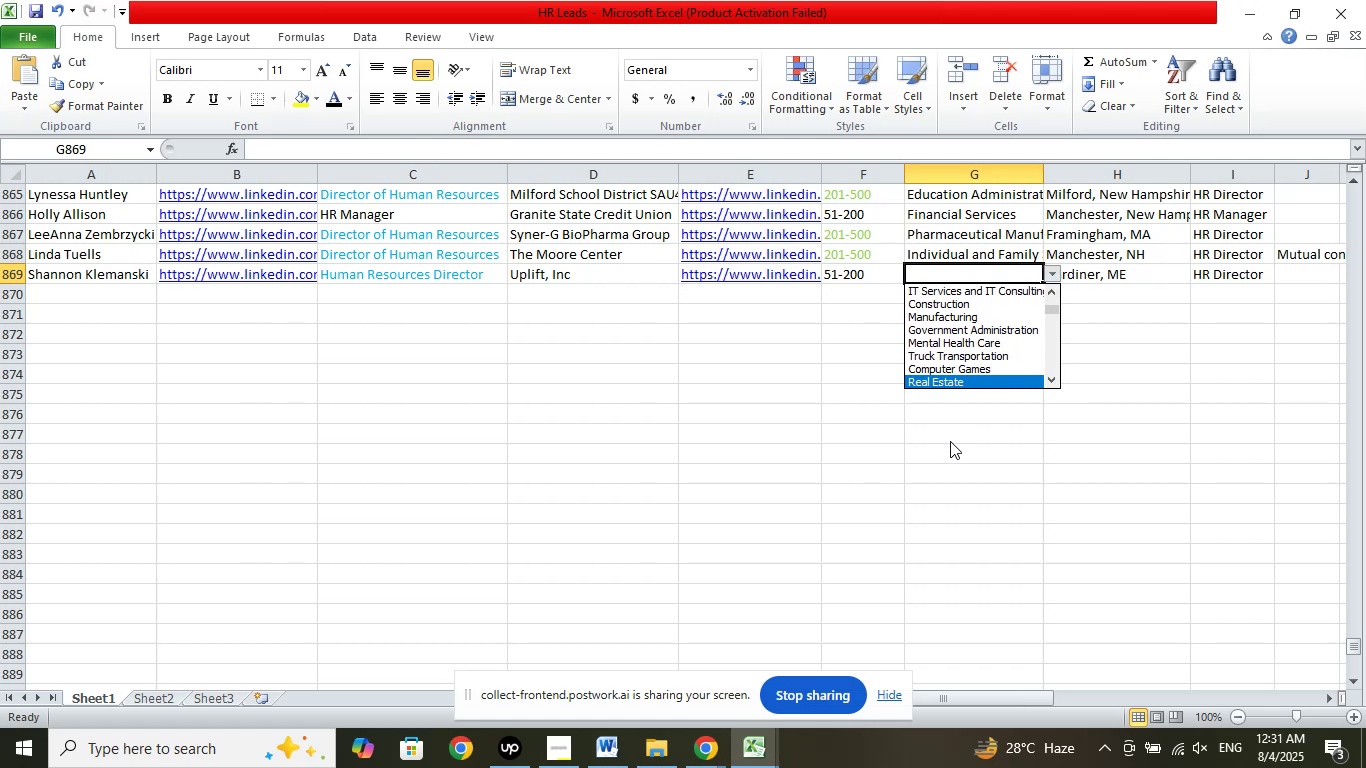 
key(ArrowDown)
 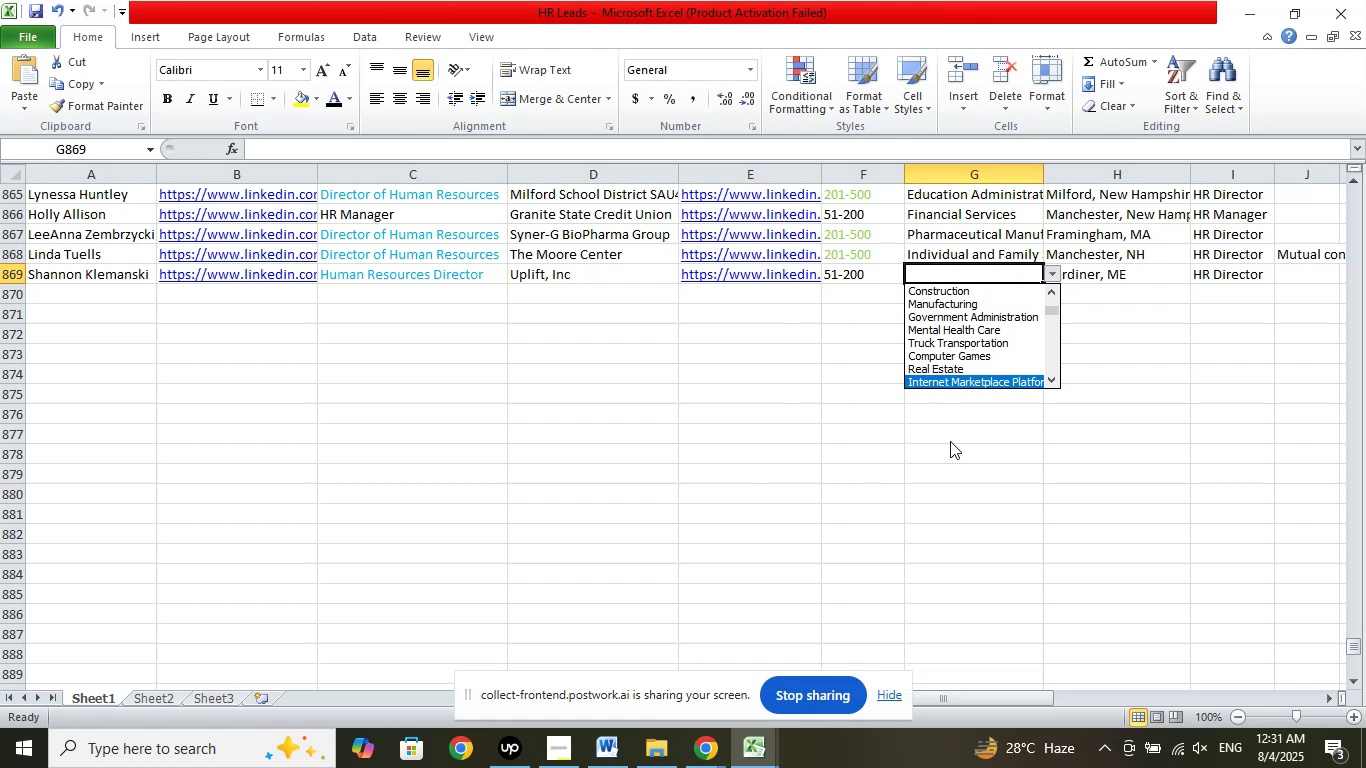 
key(ArrowDown)
 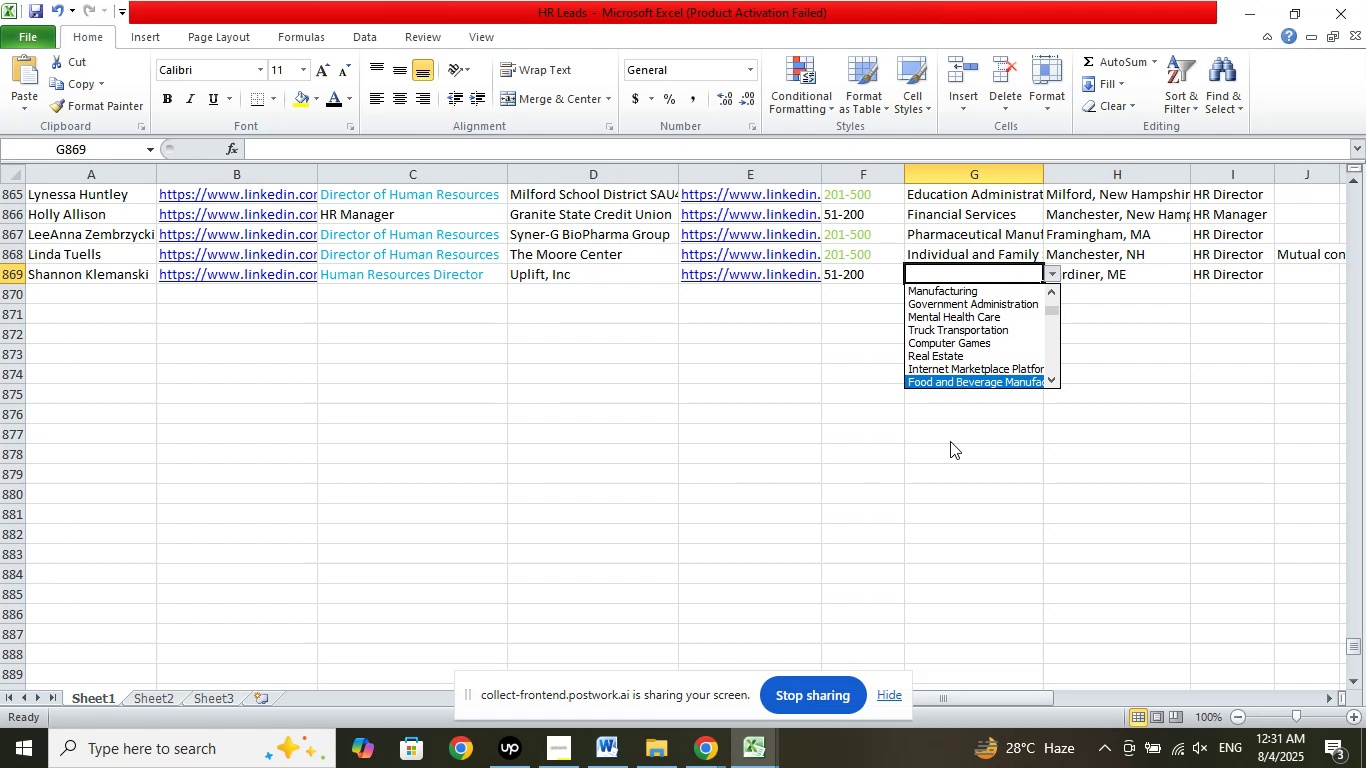 
key(ArrowDown)
 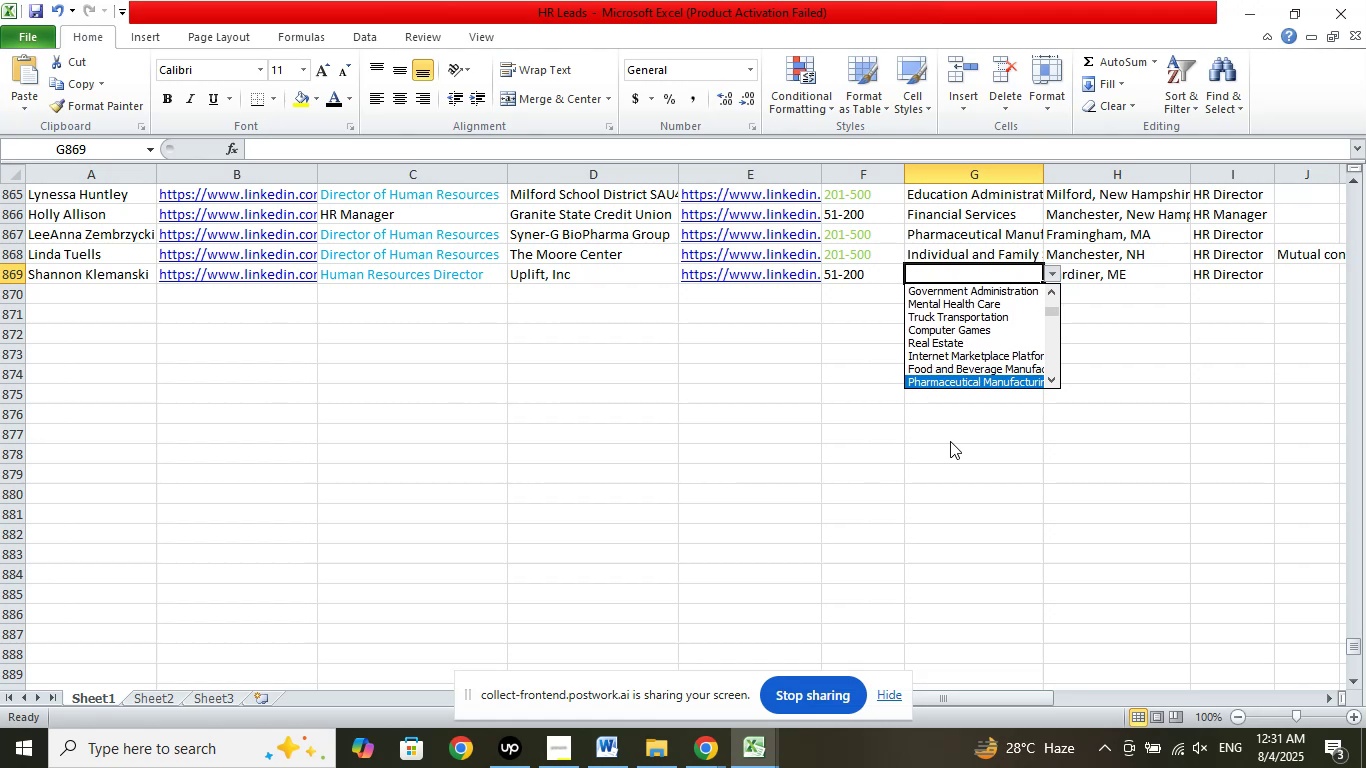 
key(ArrowDown)
 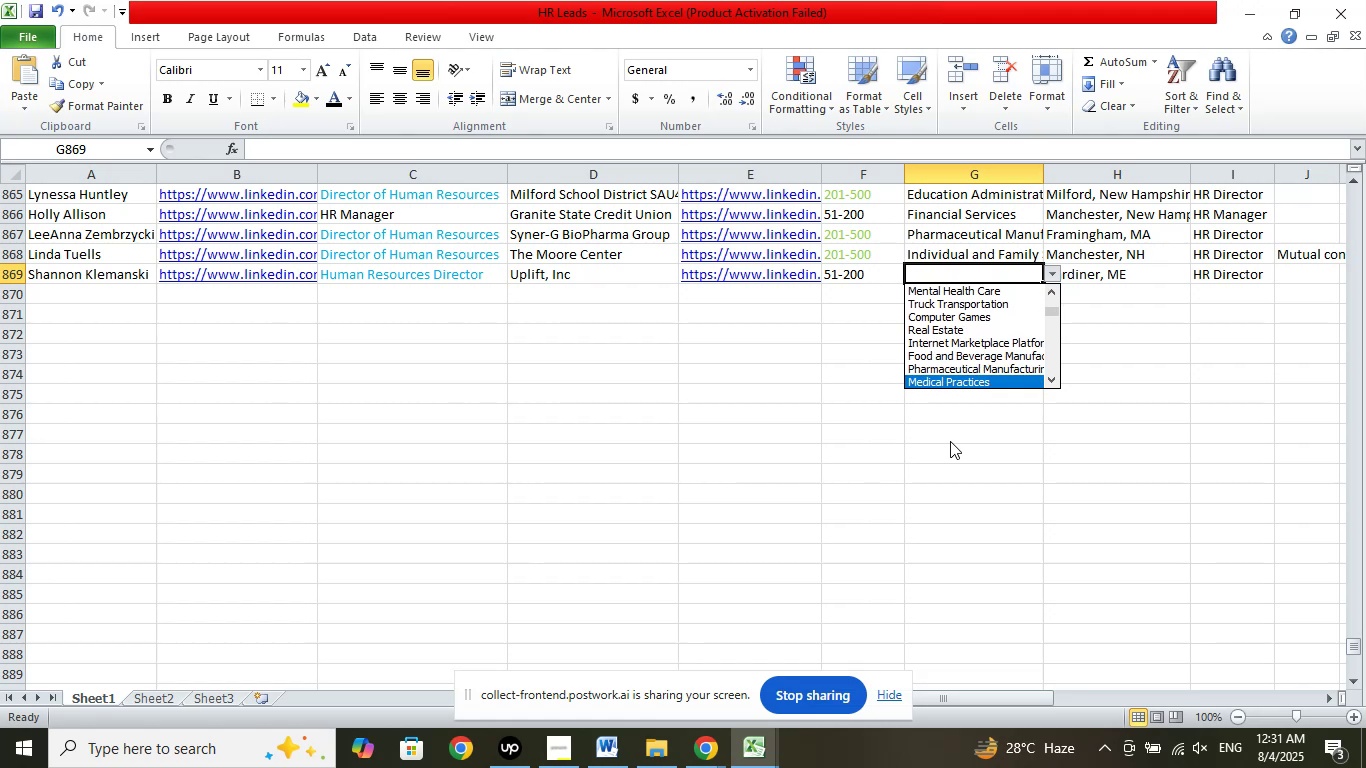 
key(ArrowDown)
 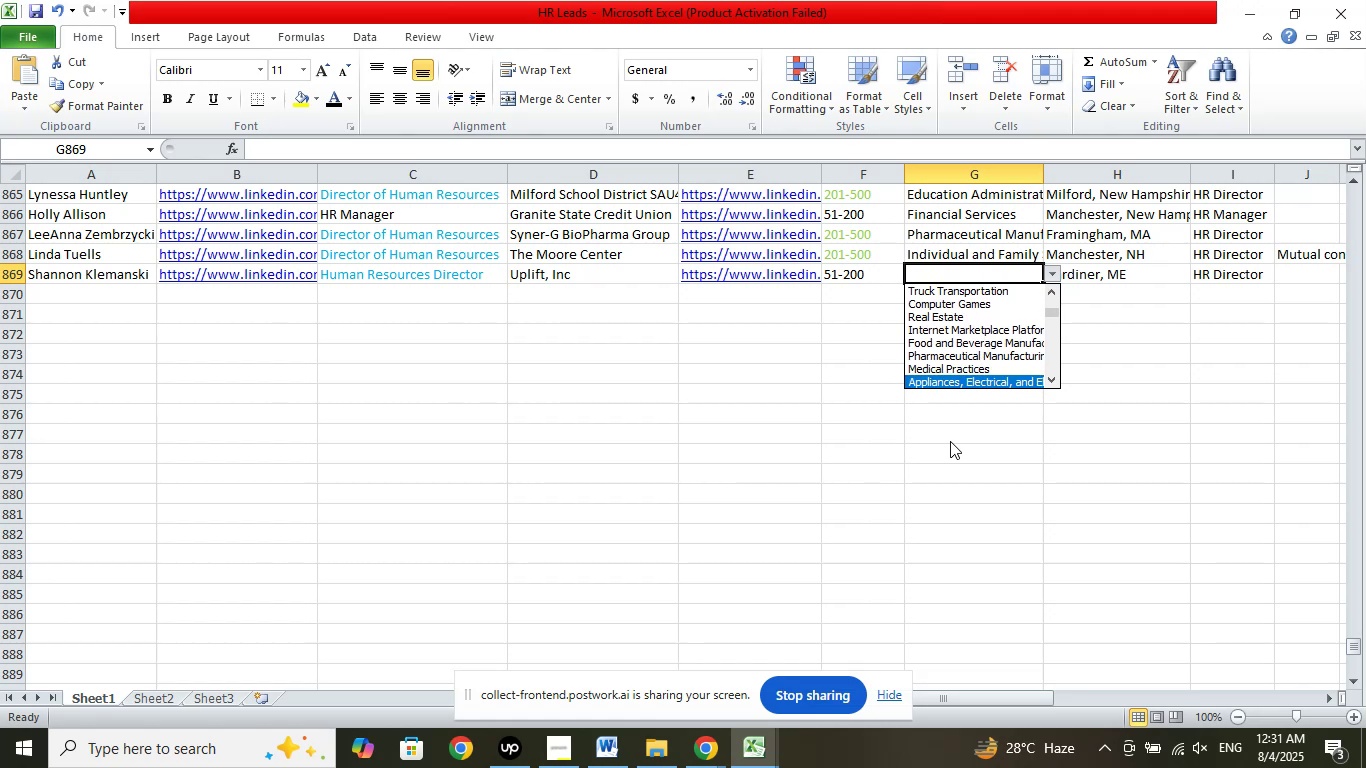 
key(ArrowDown)
 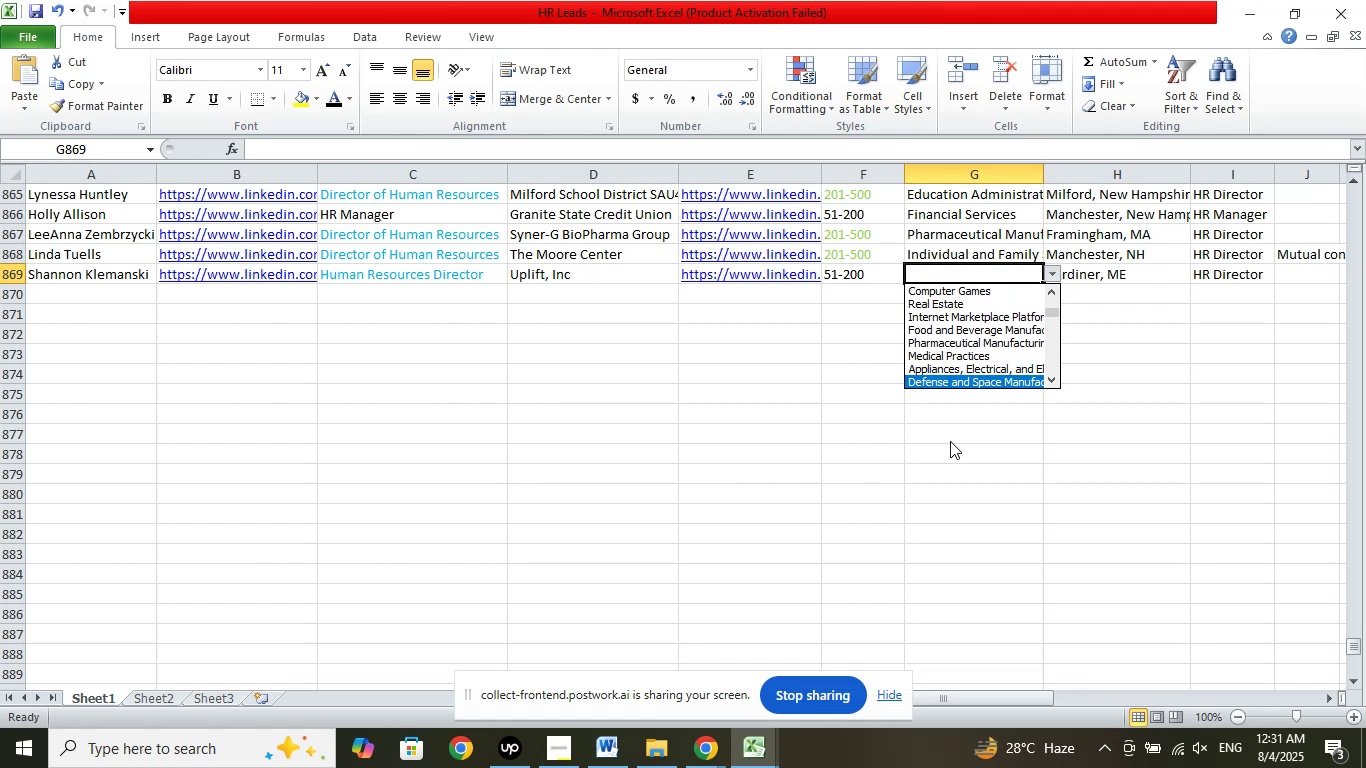 
key(ArrowDown)
 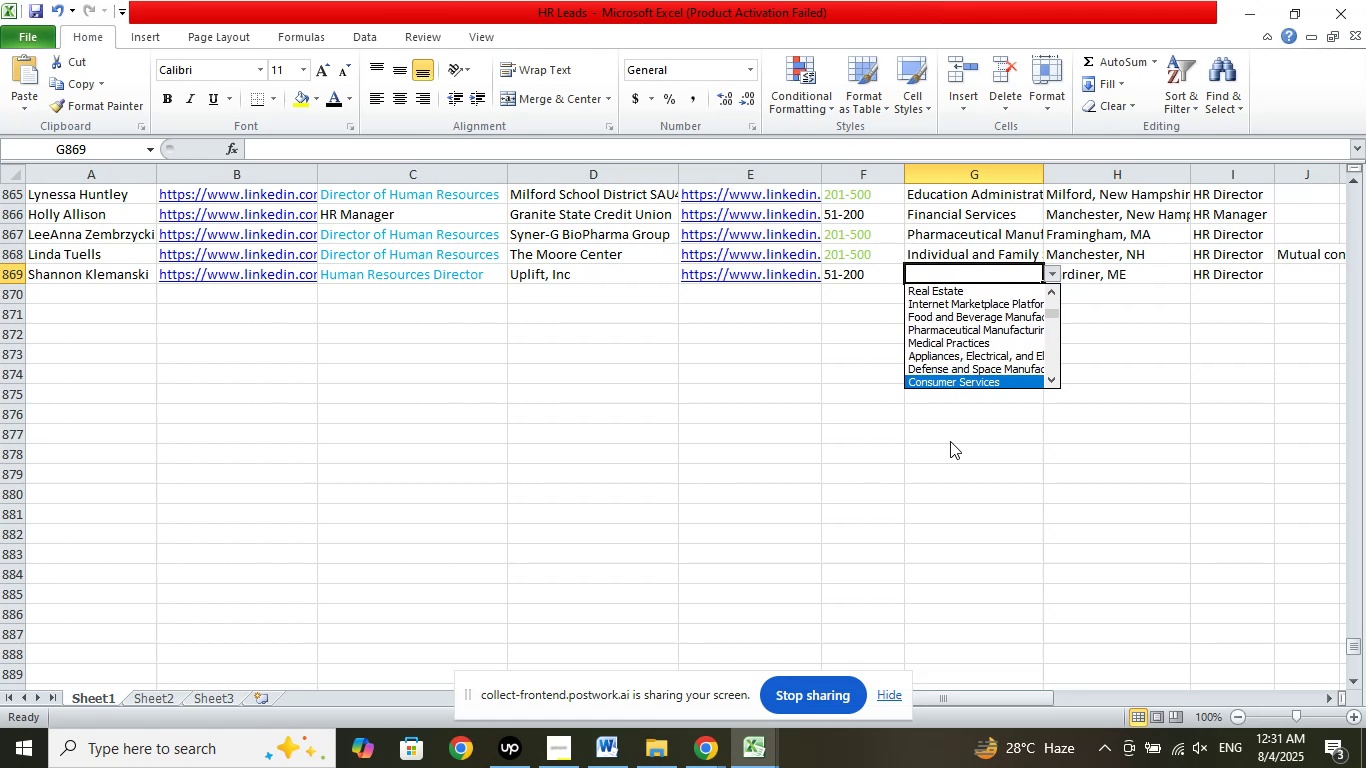 
key(ArrowDown)
 